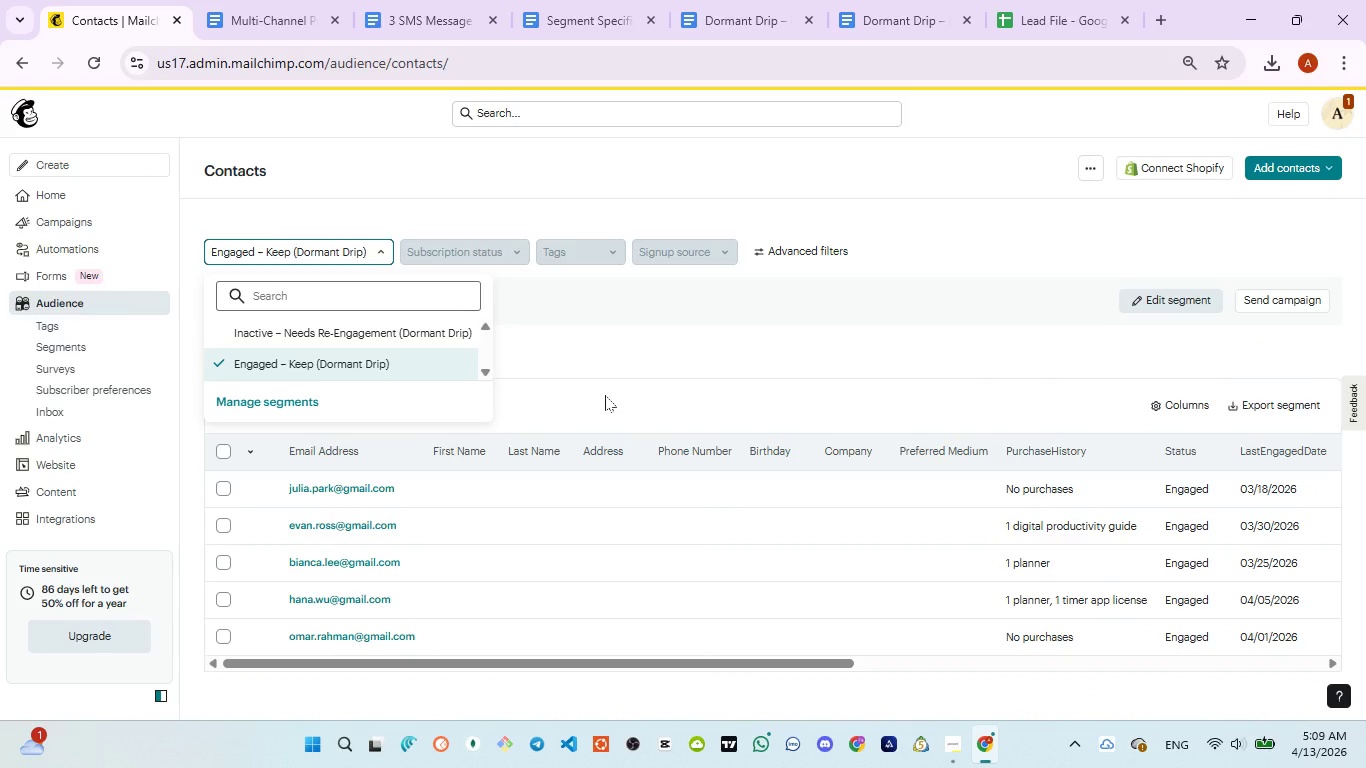 
left_click([638, 354])
 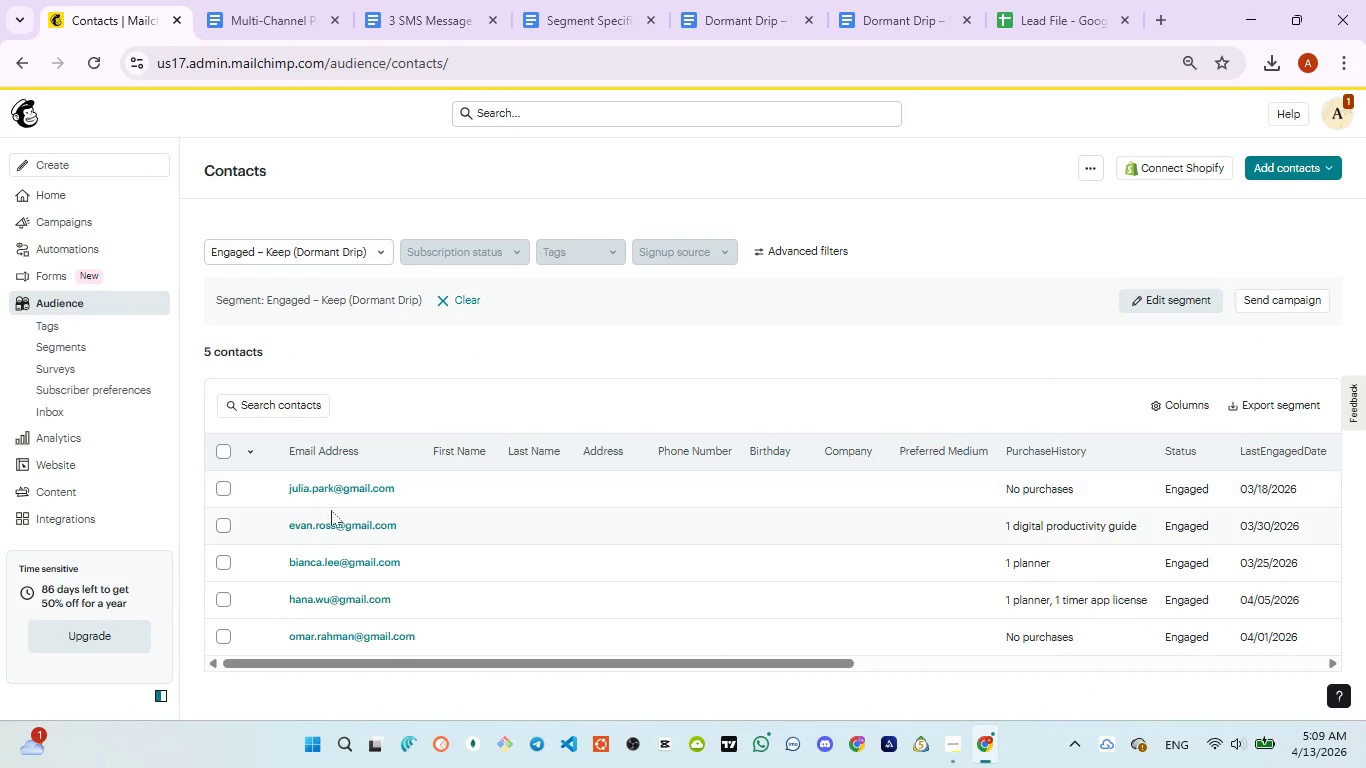 
scroll: coordinate [533, 544], scroll_direction: down, amount: 3.0
 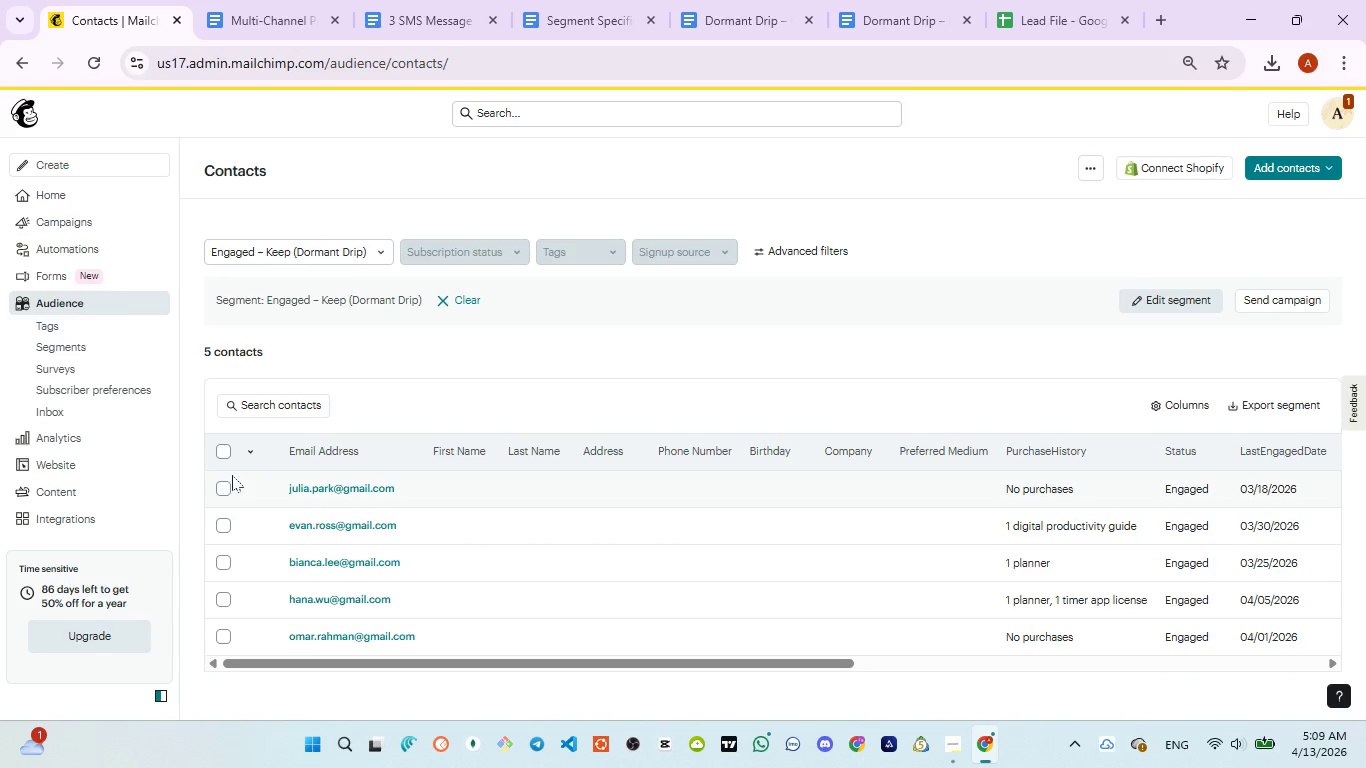 
left_click_drag(start_coordinate=[195, 353], to_coordinate=[290, 359])
 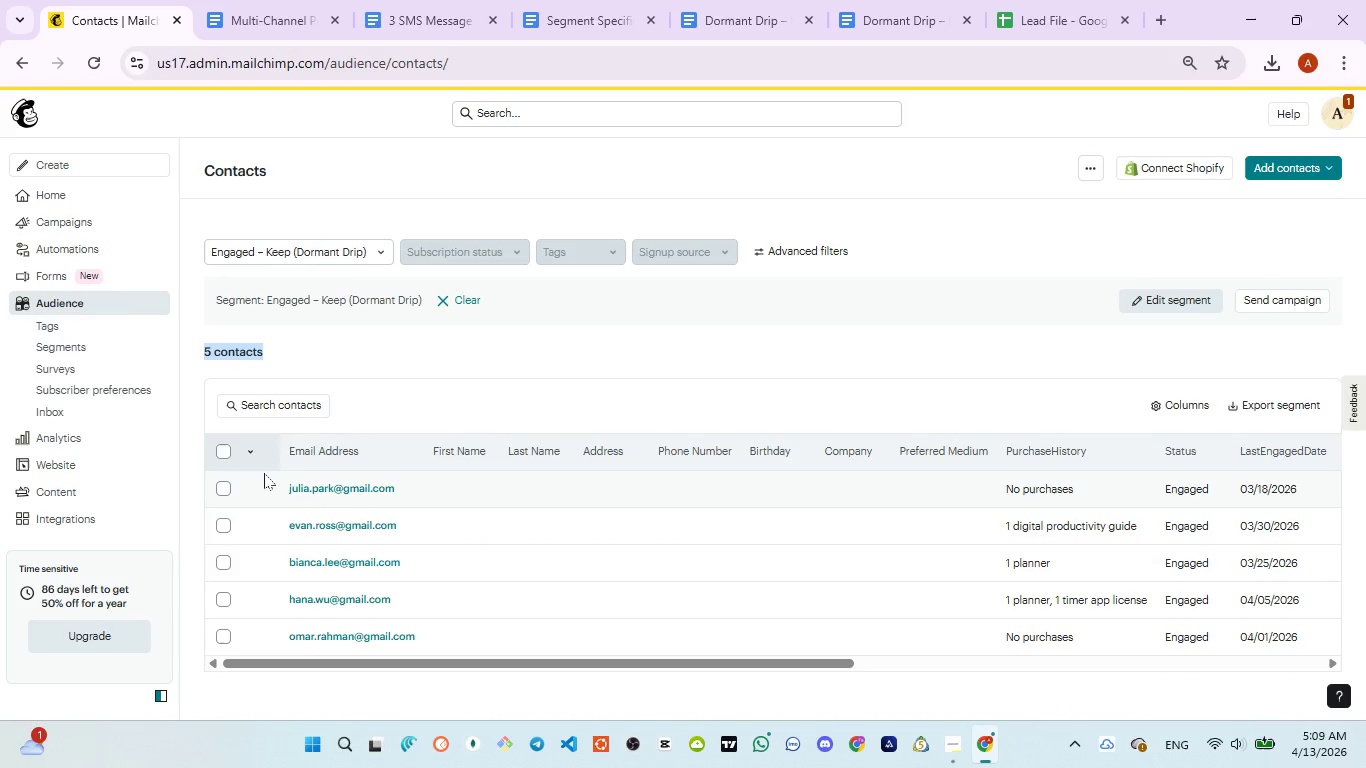 
left_click_drag(start_coordinate=[251, 478], to_coordinate=[498, 630])
 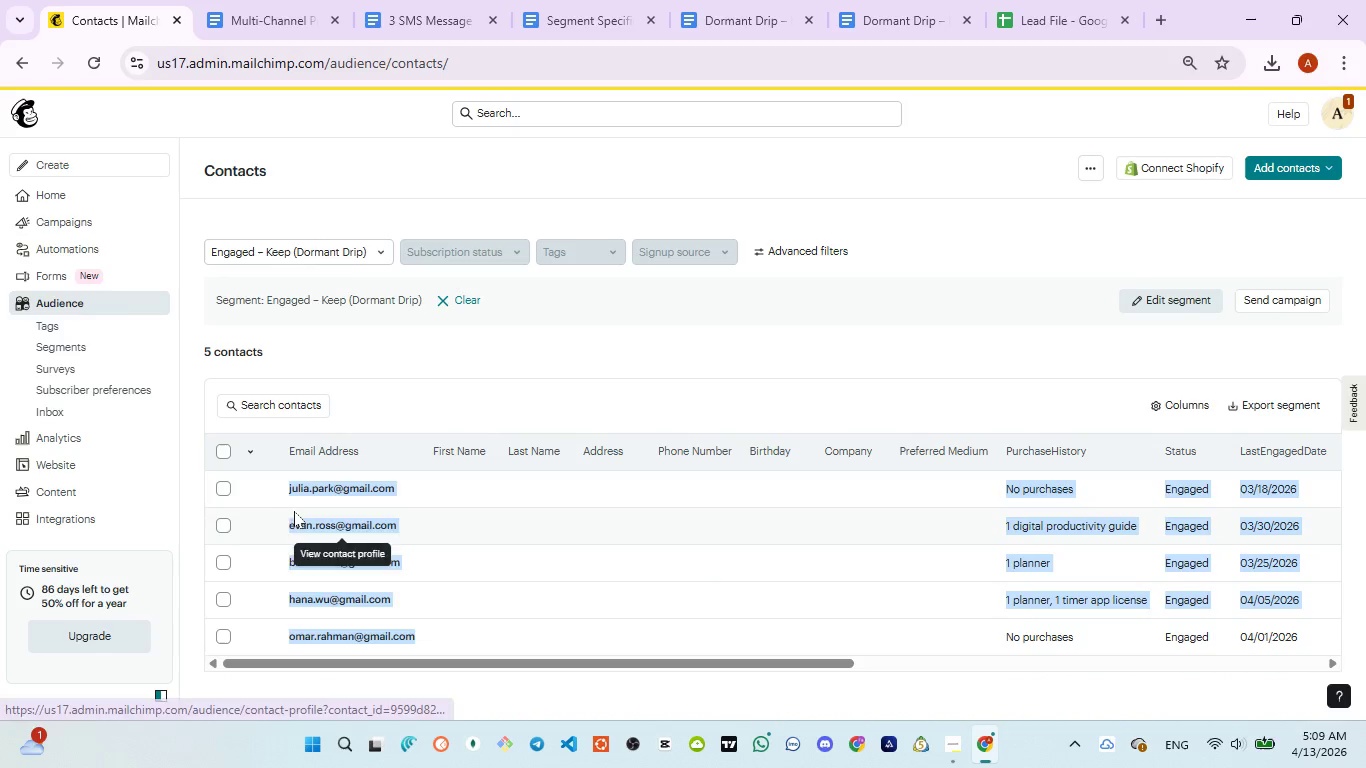 
left_click_drag(start_coordinate=[279, 490], to_coordinate=[396, 583])
 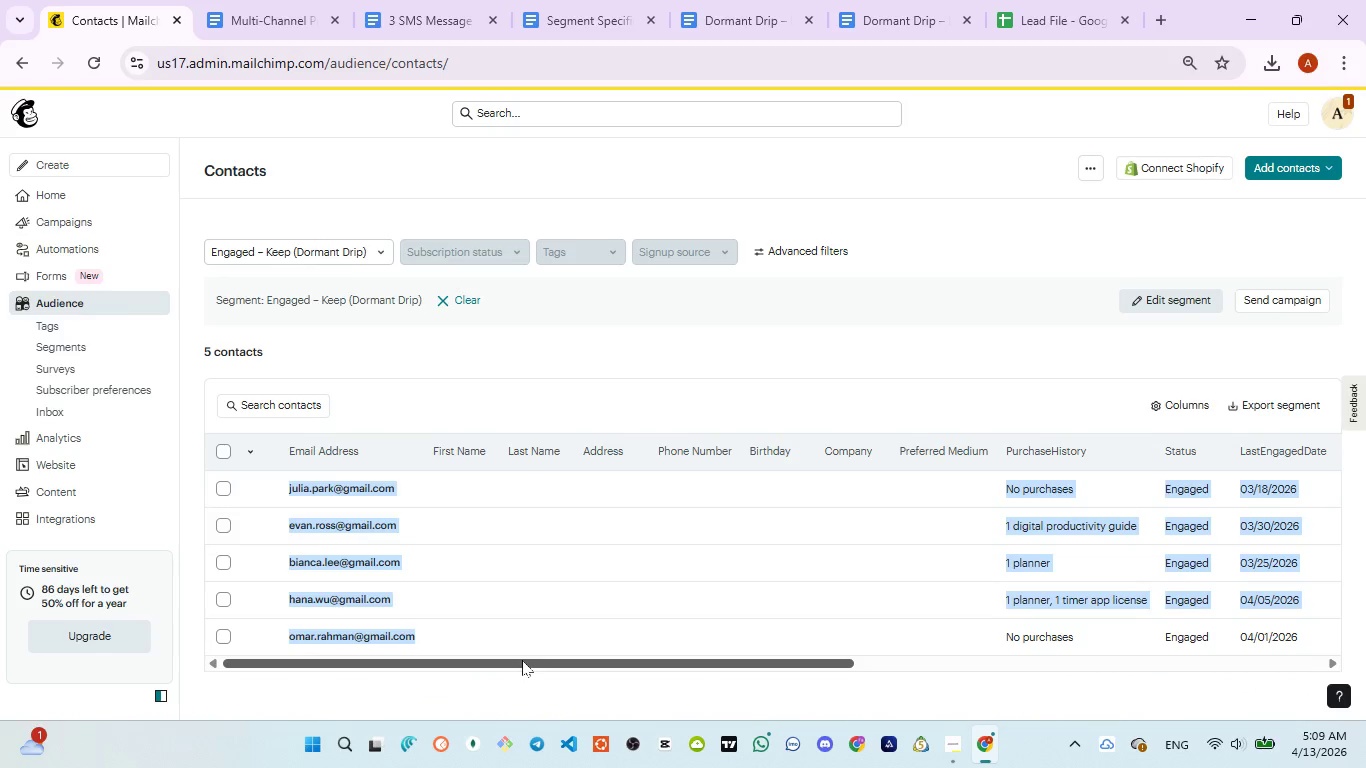 
left_click_drag(start_coordinate=[522, 660], to_coordinate=[681, 660])
 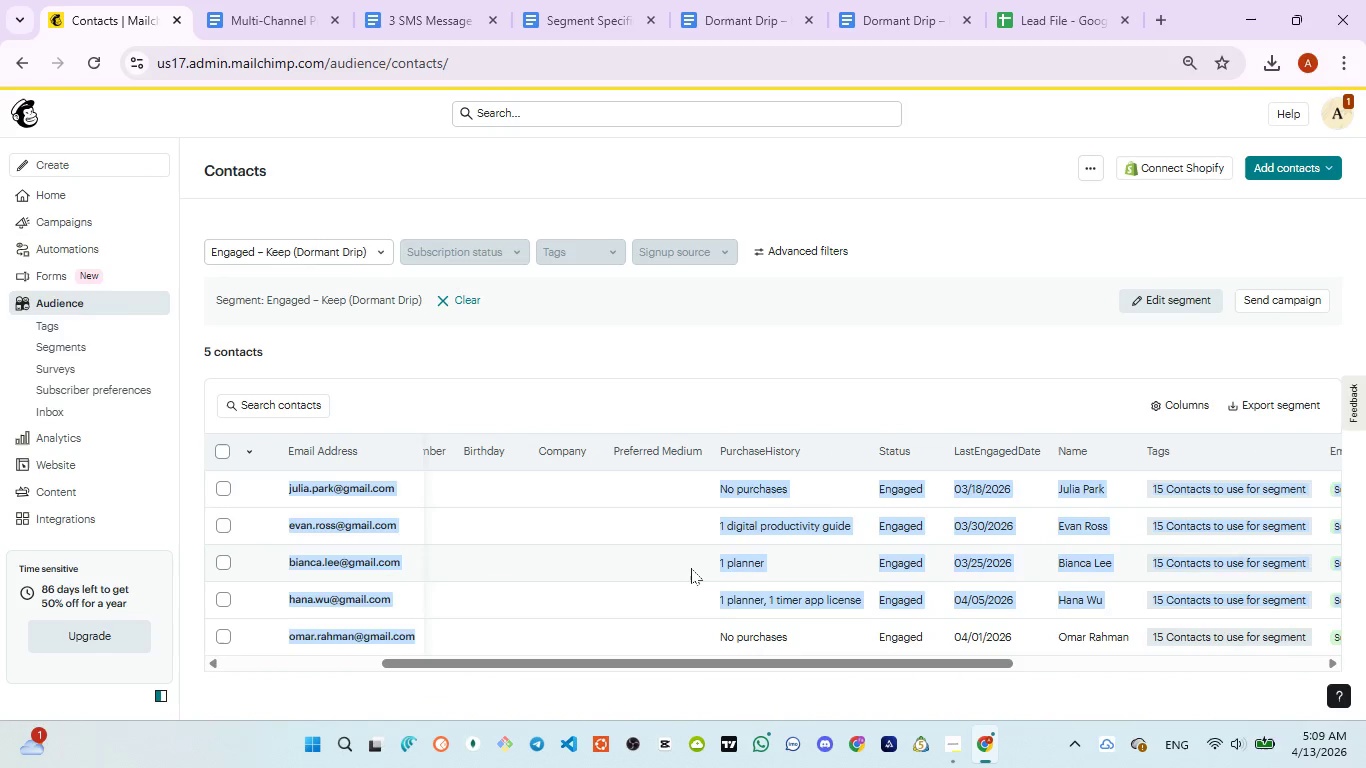 
left_click([691, 568])
 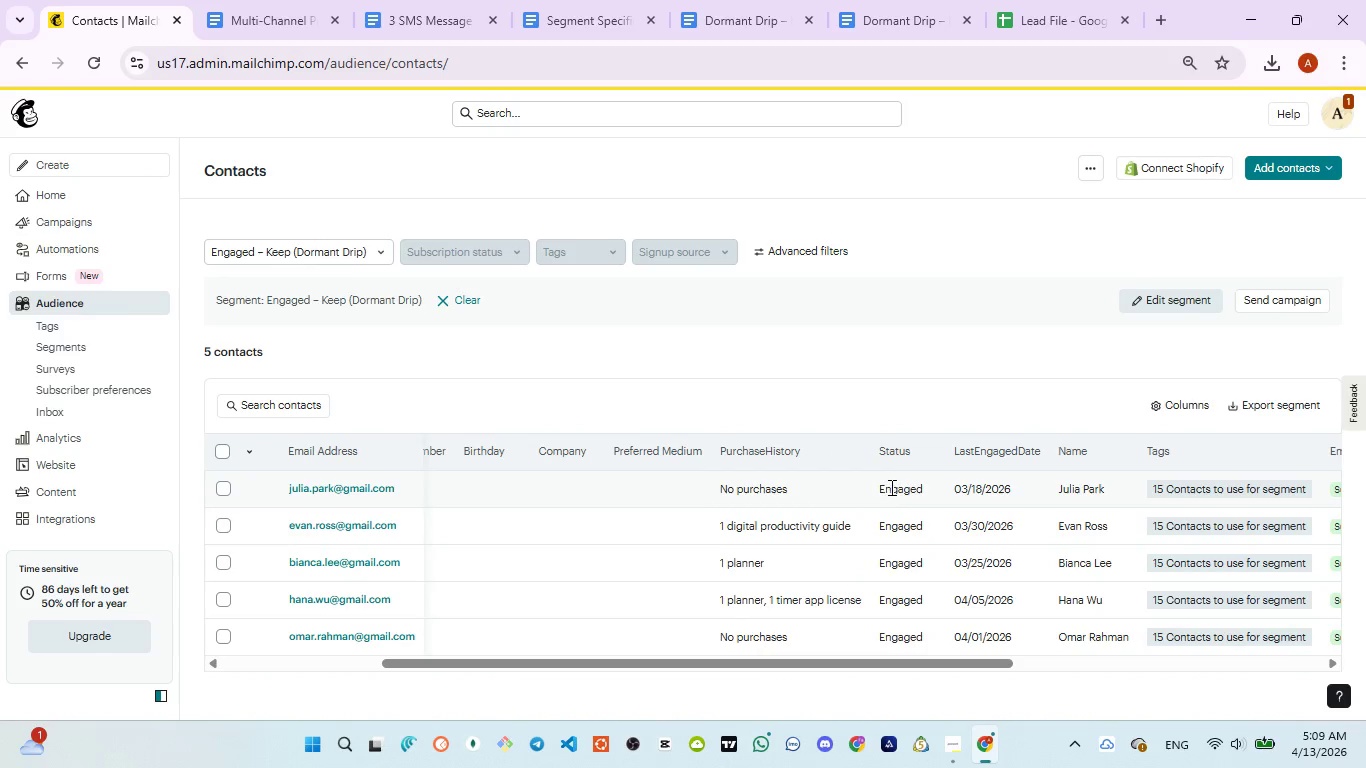 
double_click([891, 487])
 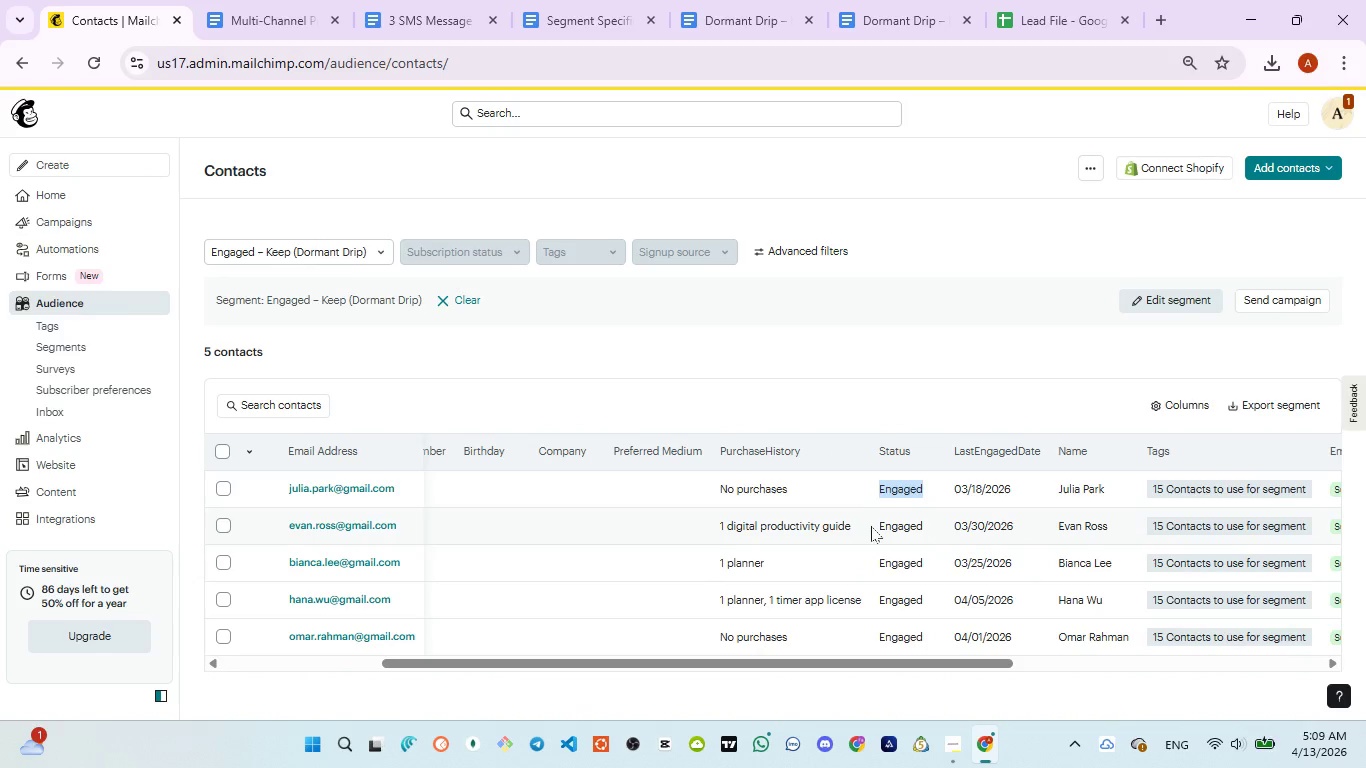 
double_click([887, 526])
 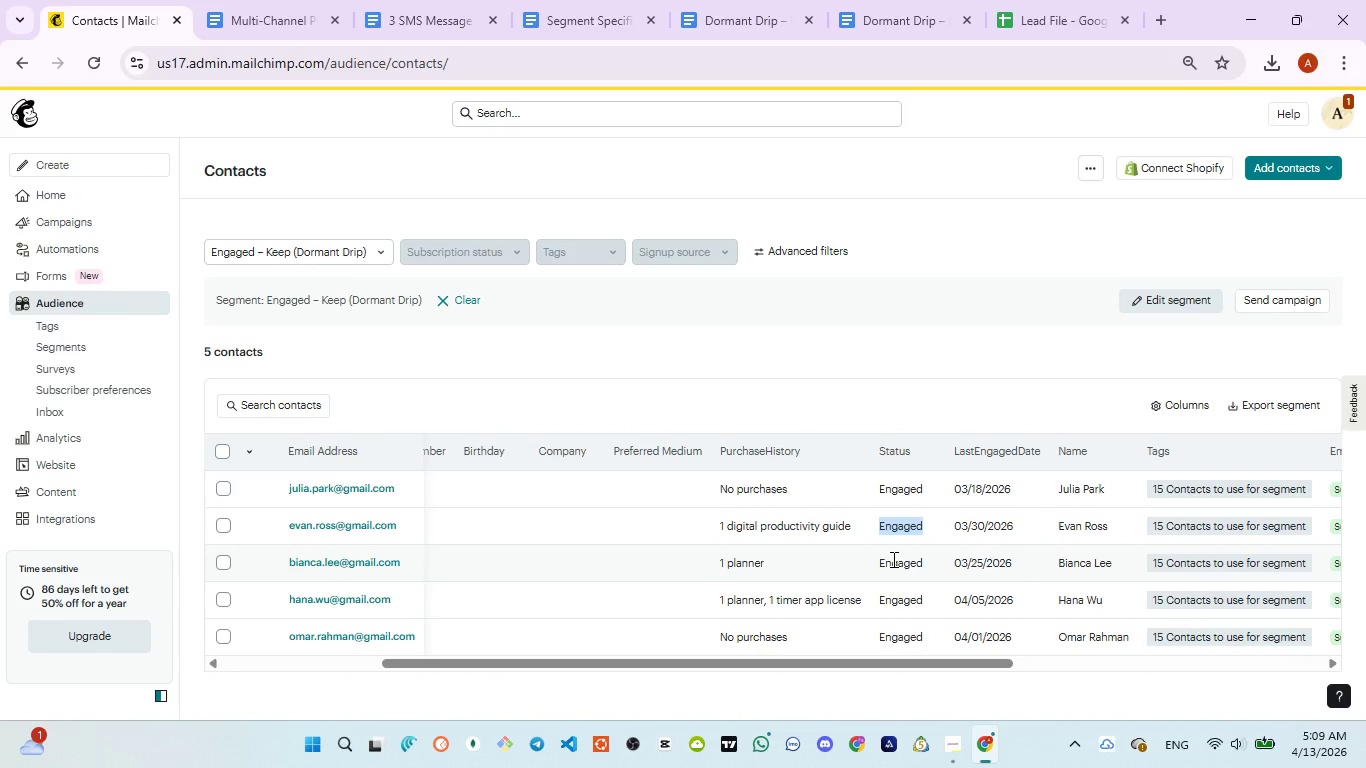 
double_click([893, 560])
 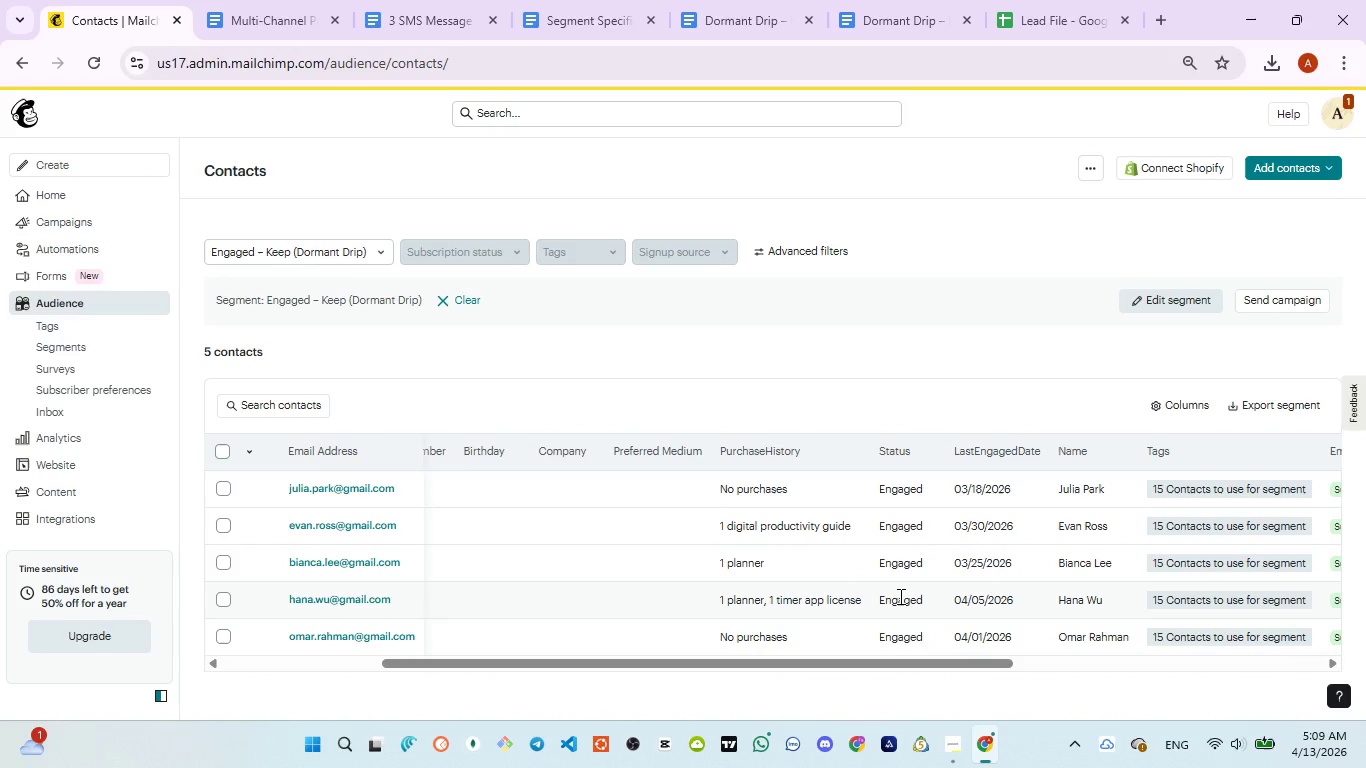 
double_click([899, 596])
 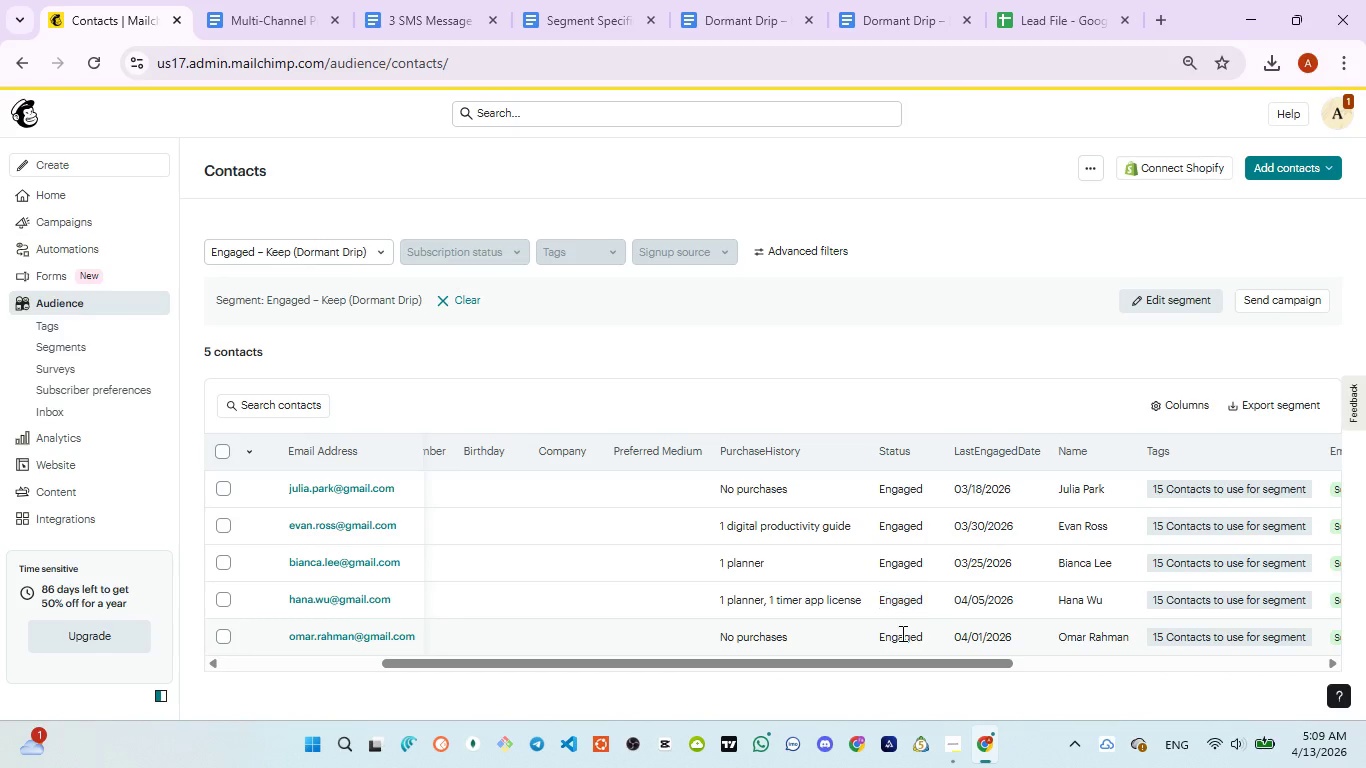 
double_click([901, 633])
 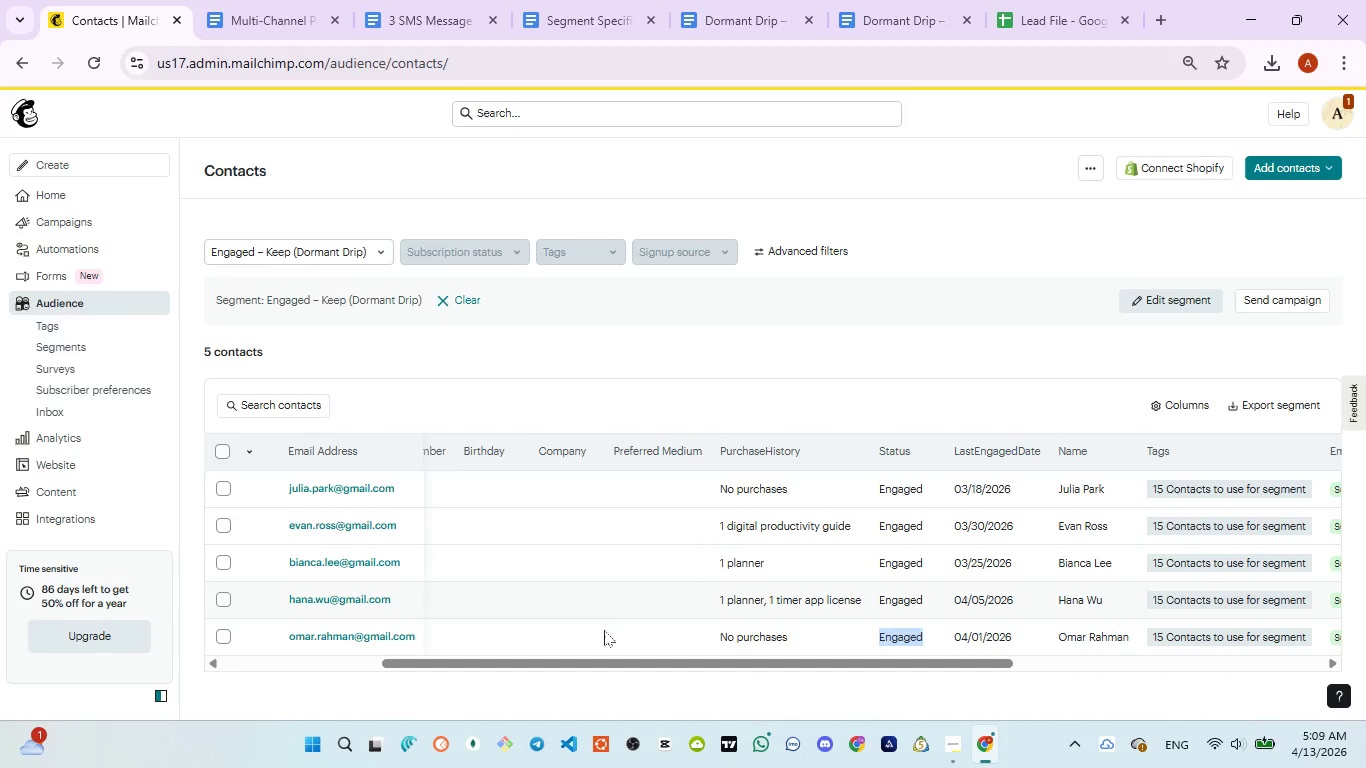 
left_click([572, 663])
 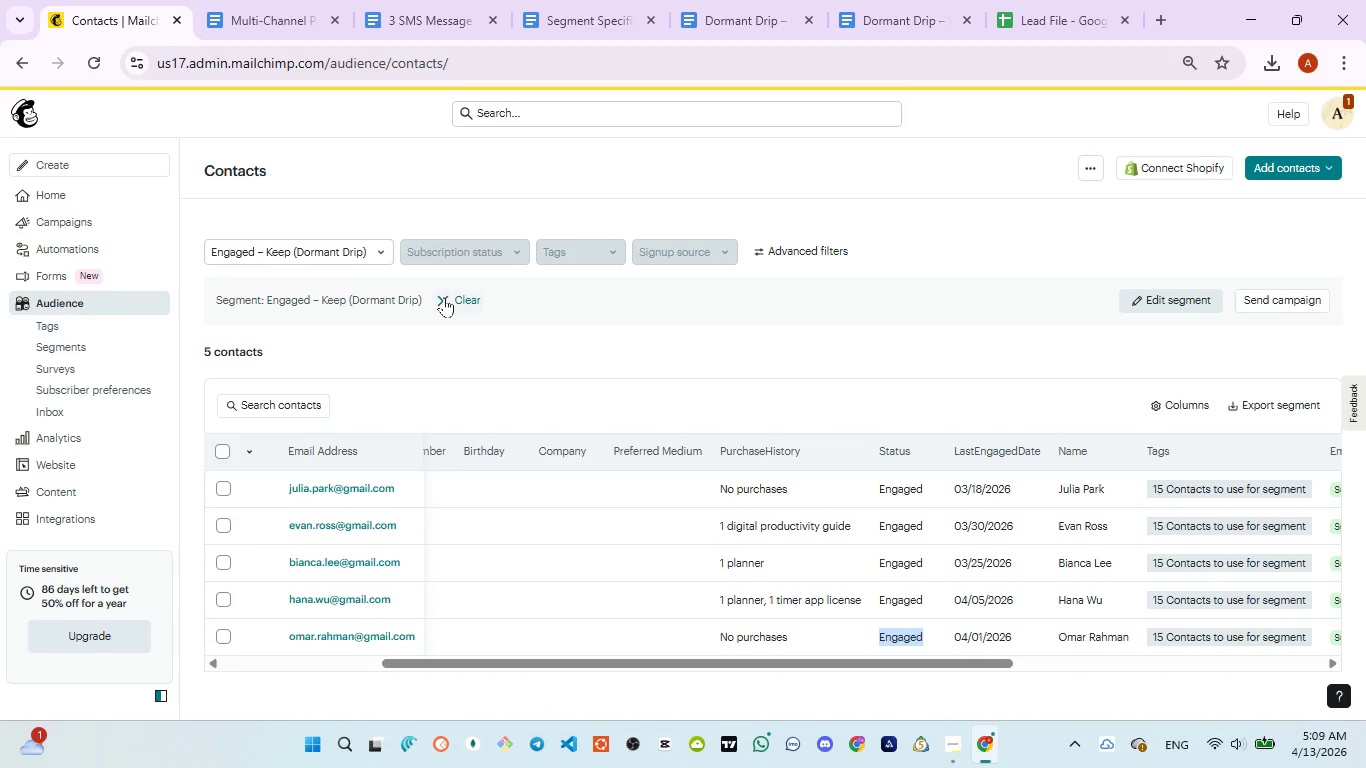 
left_click([444, 297])
 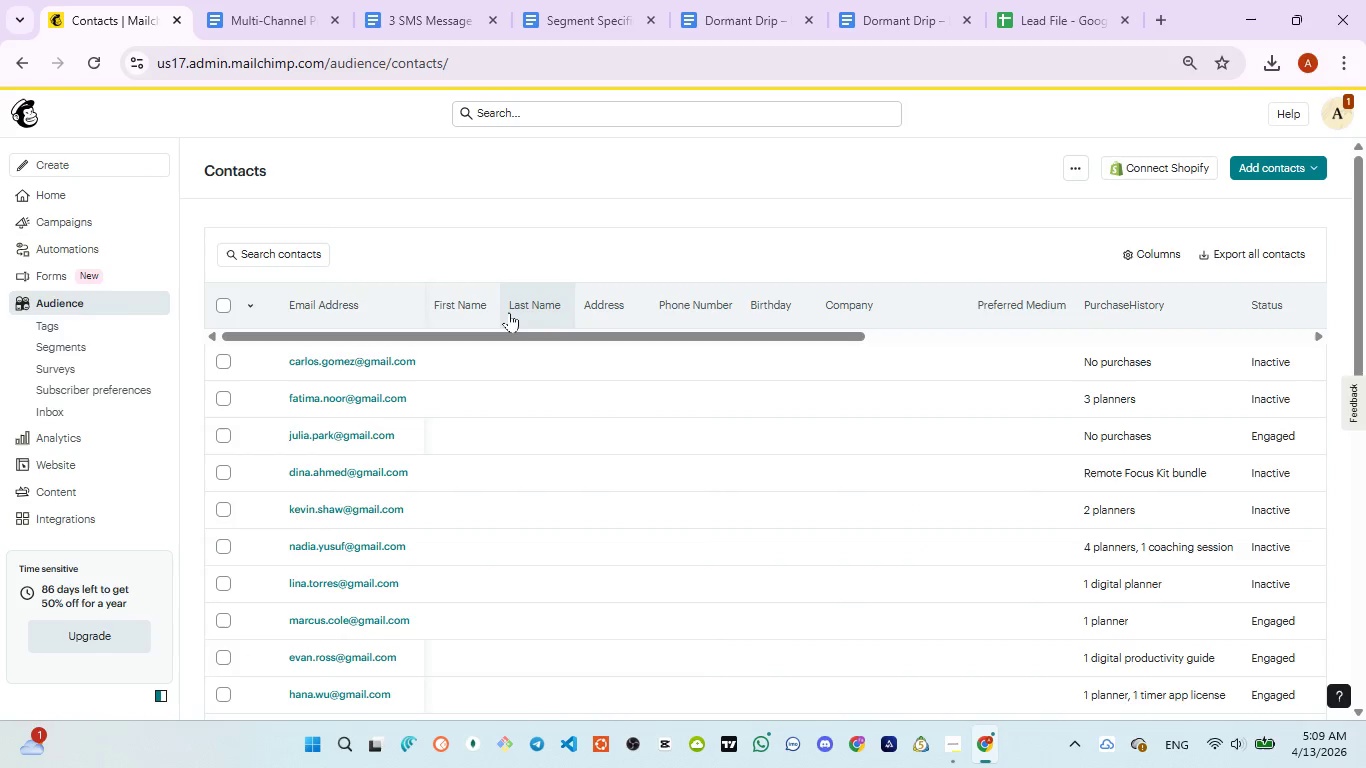 
mouse_move([242, 287])
 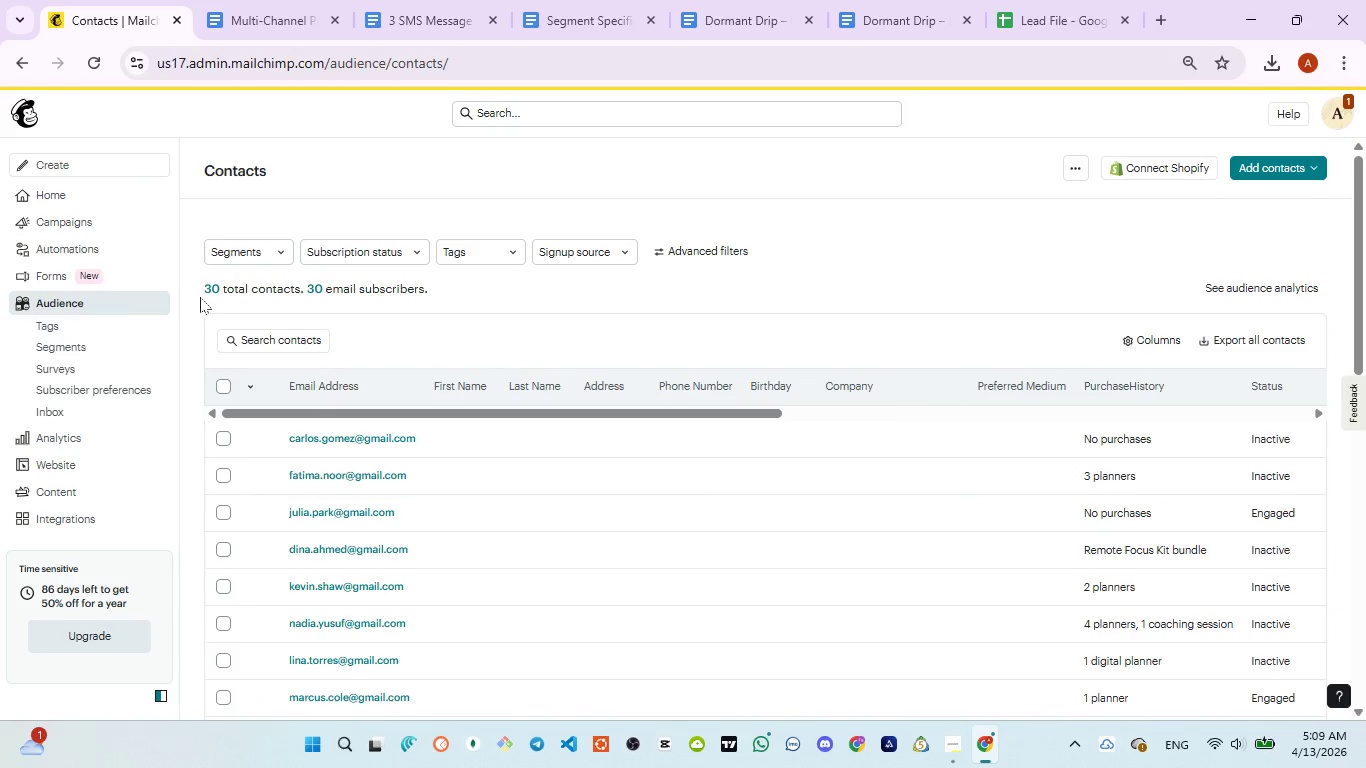 
left_click_drag(start_coordinate=[201, 293], to_coordinate=[461, 327])
 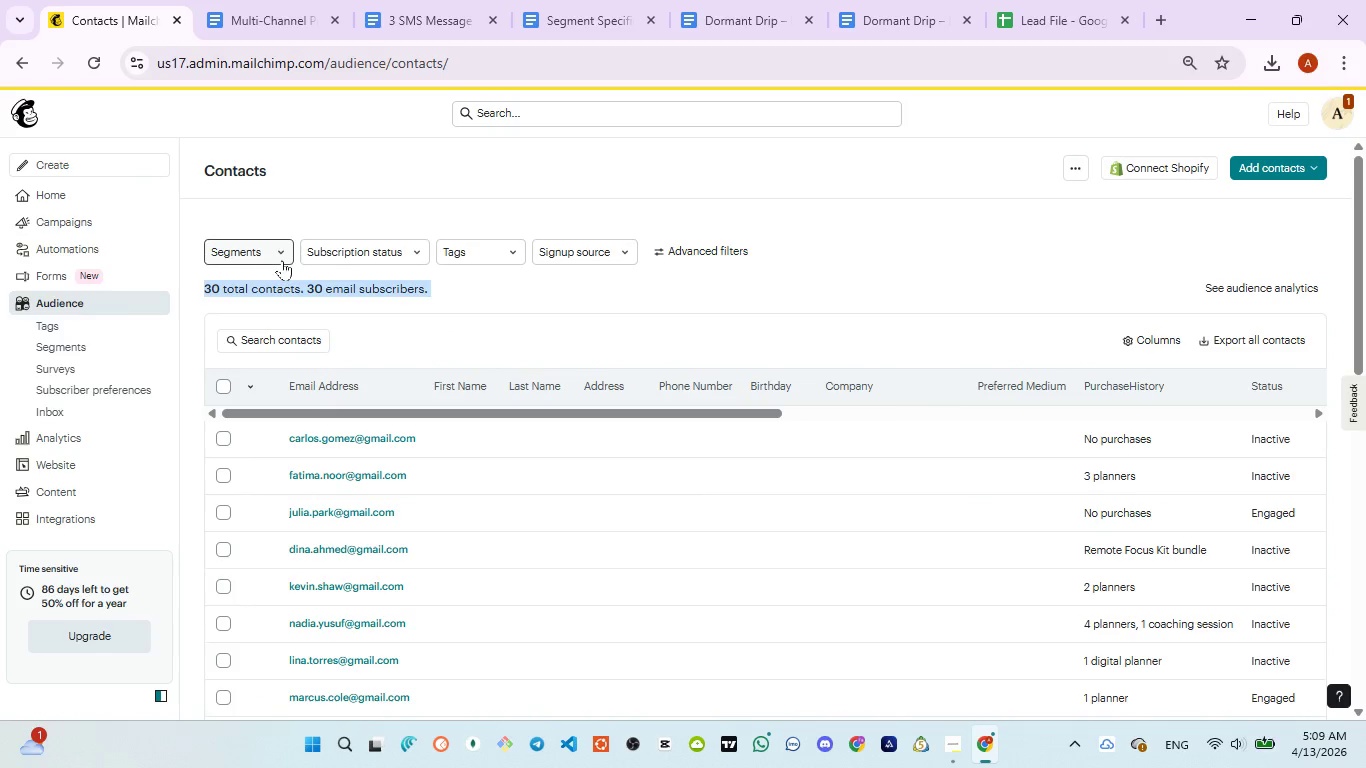 
left_click([282, 260])
 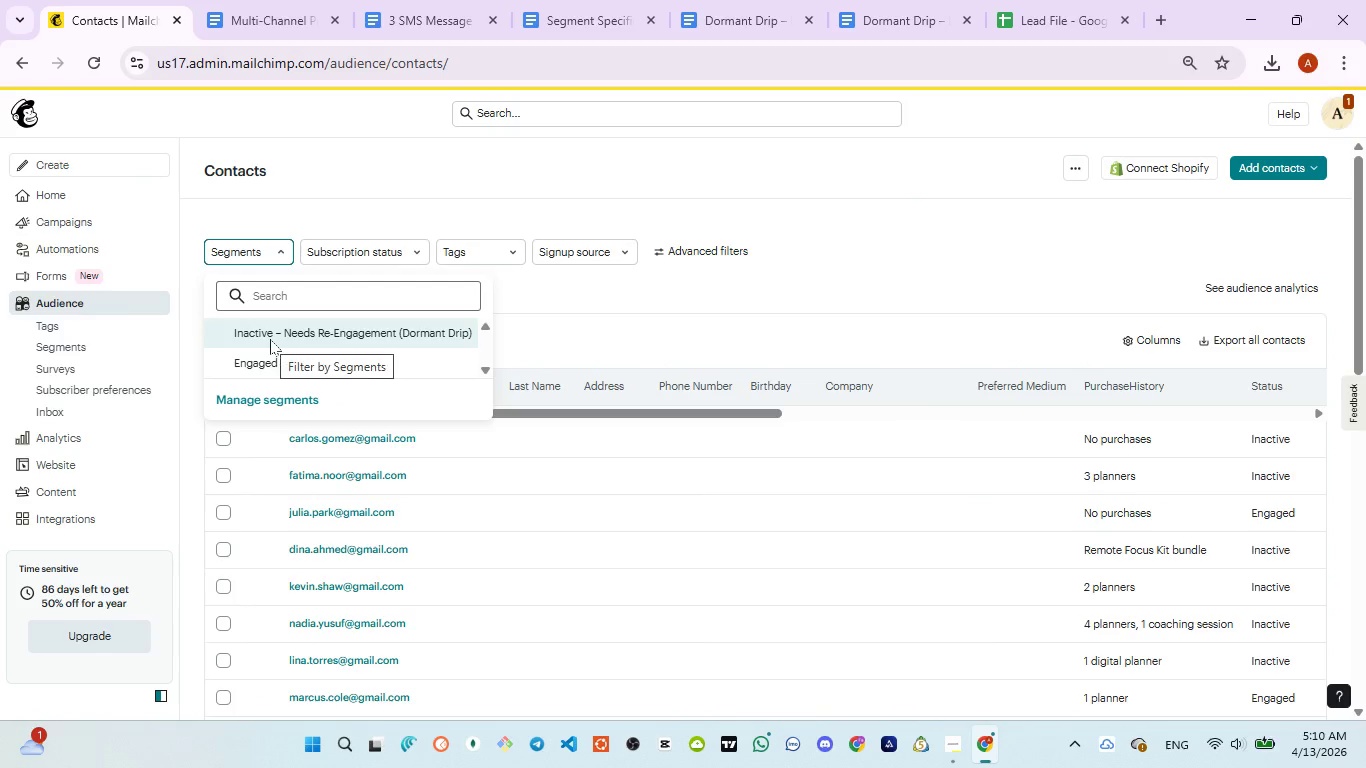 
left_click([270, 339])
 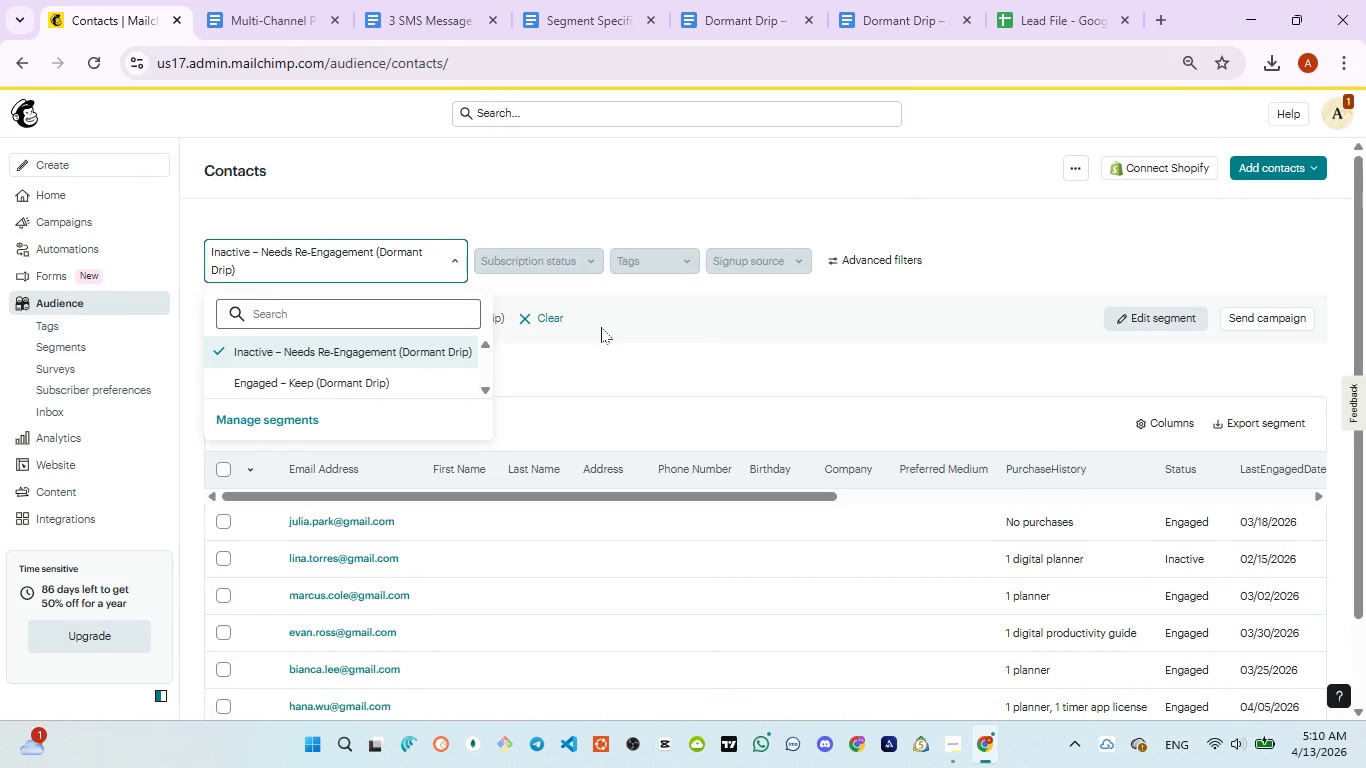 
wait(8.3)
 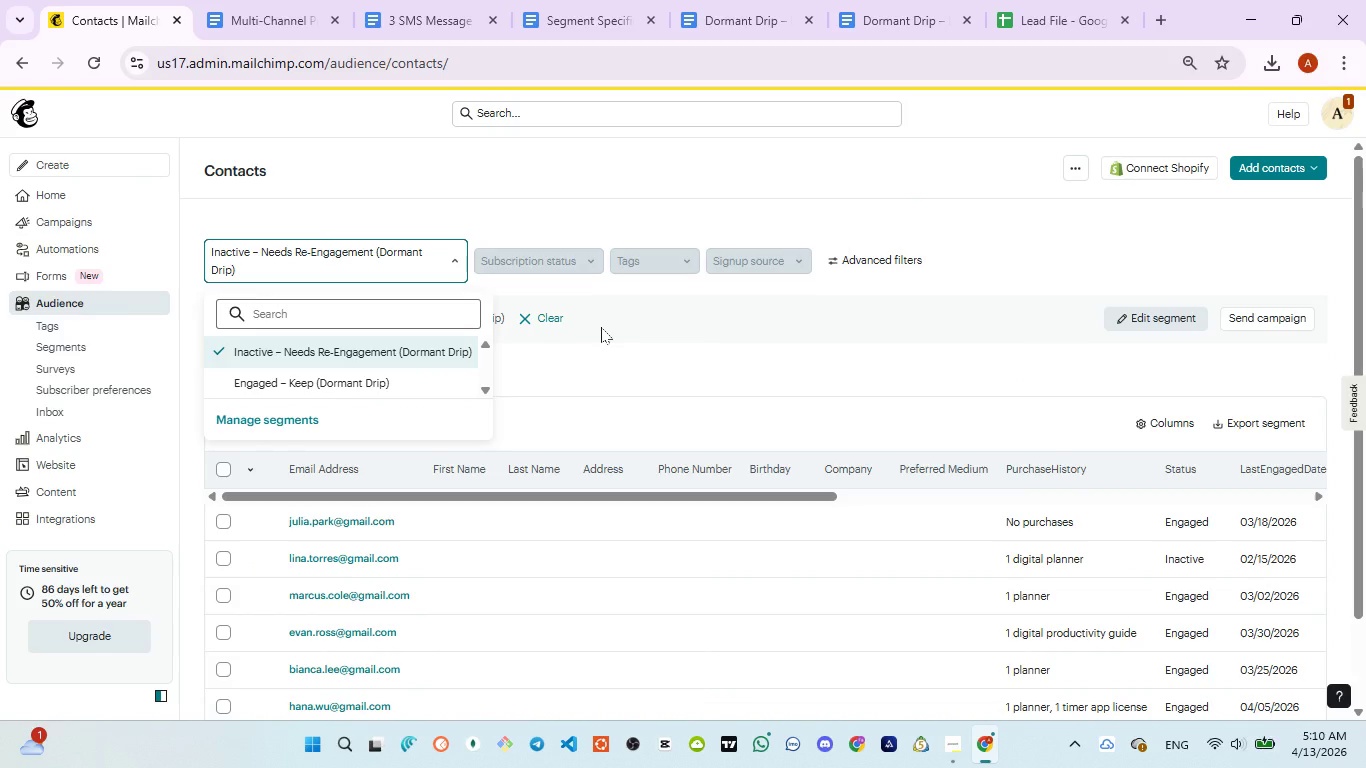 
left_click([545, 357])
 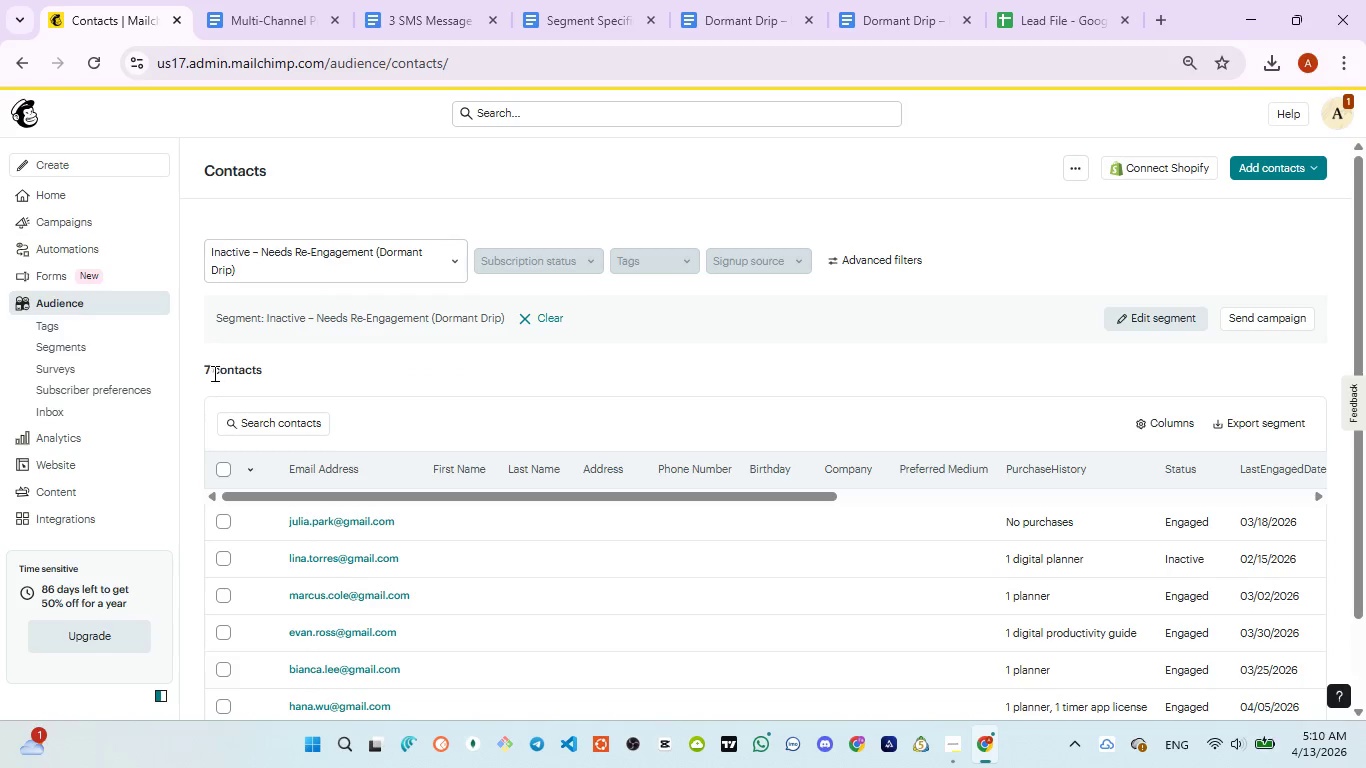 
left_click_drag(start_coordinate=[196, 373], to_coordinate=[300, 370])
 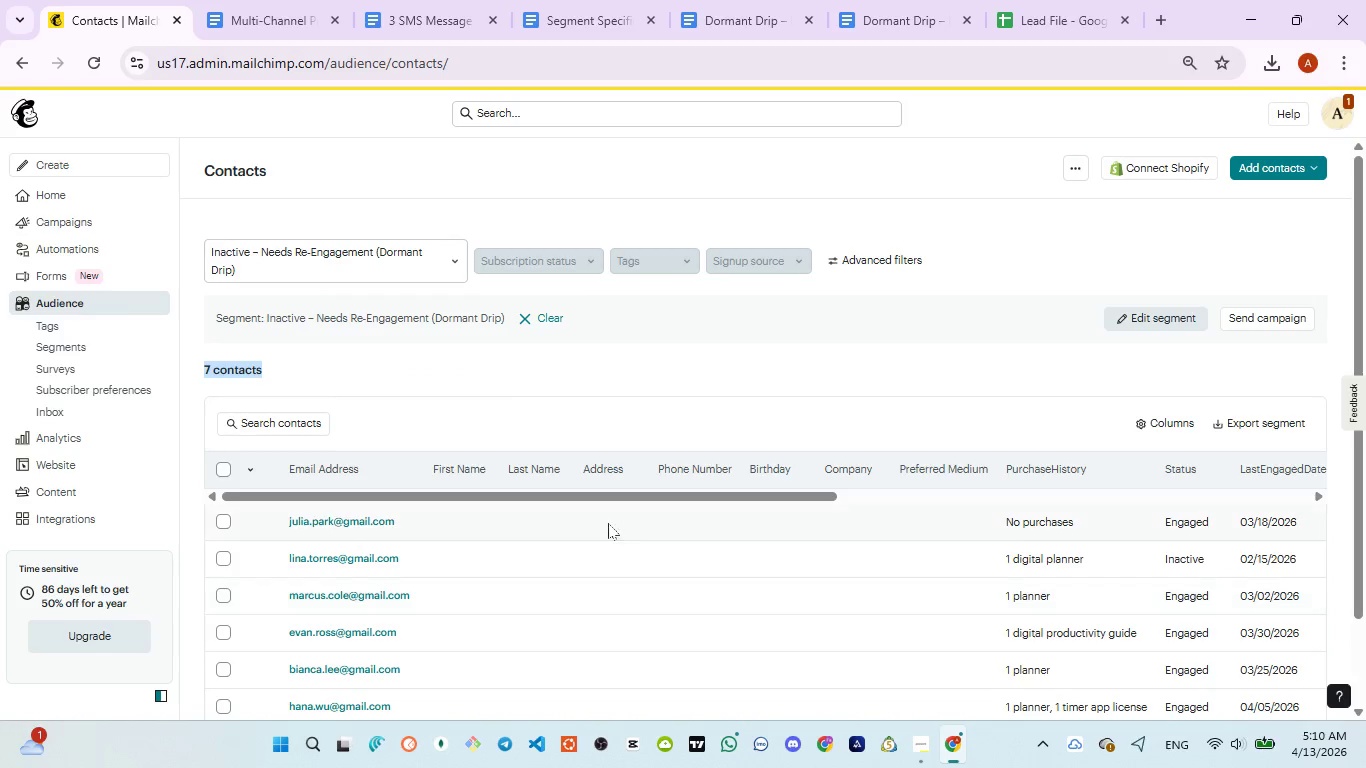 
left_click_drag(start_coordinate=[584, 493], to_coordinate=[829, 478])
 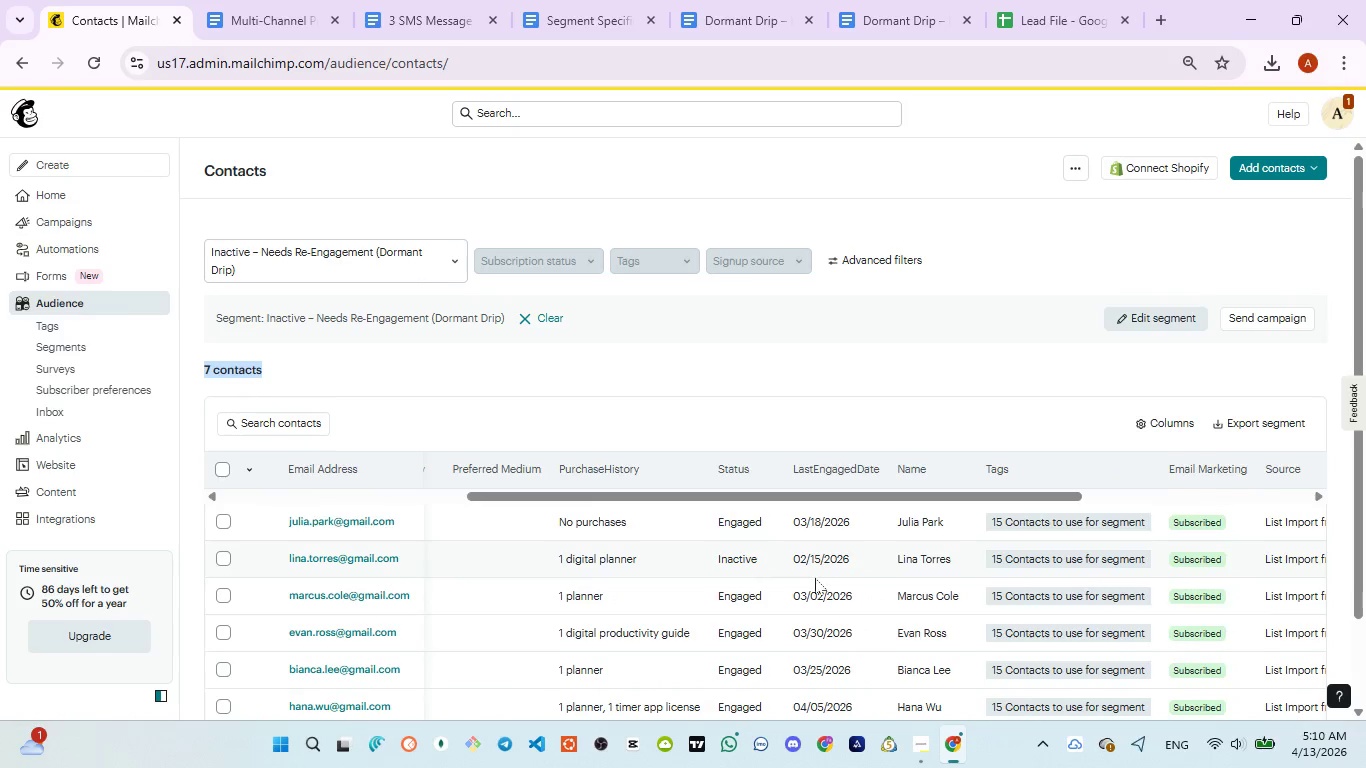 
scroll: coordinate [815, 578], scroll_direction: down, amount: 1.0
 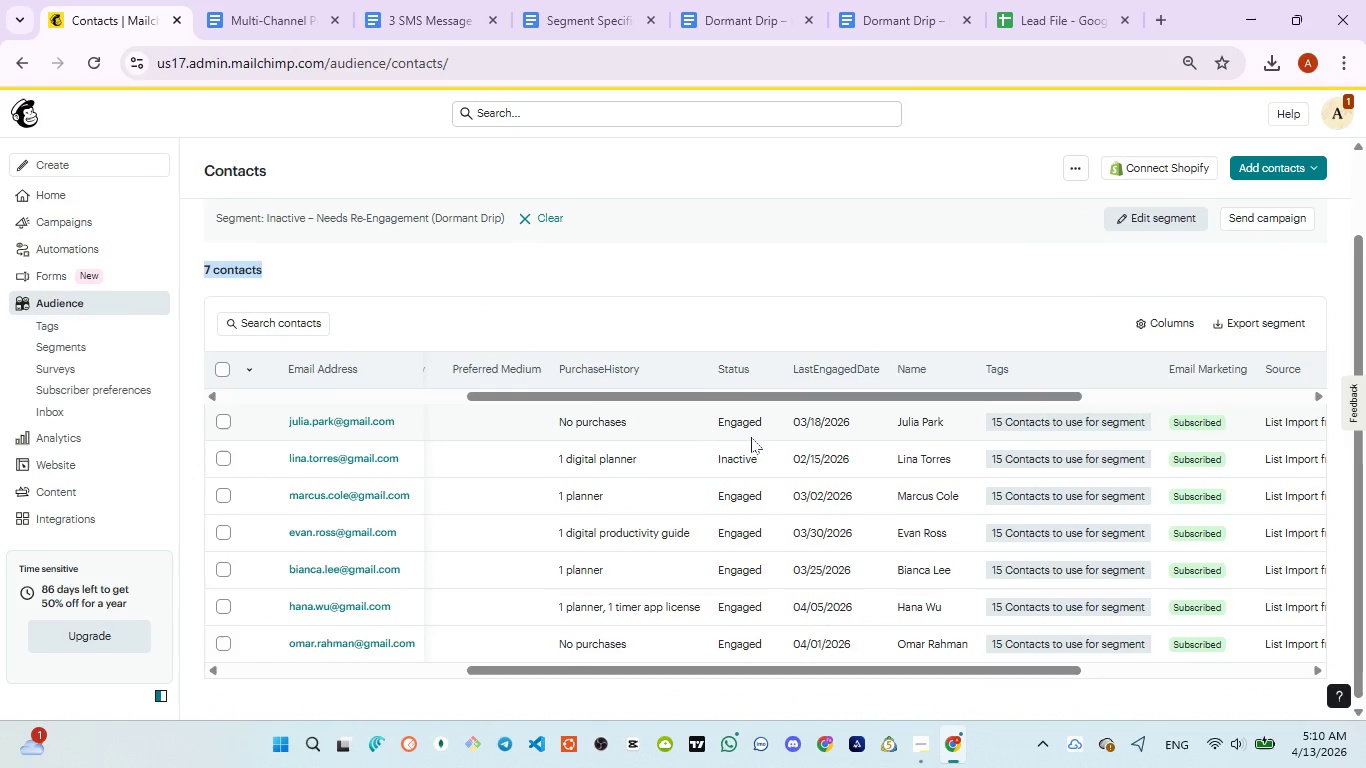 
left_click([744, 427])
 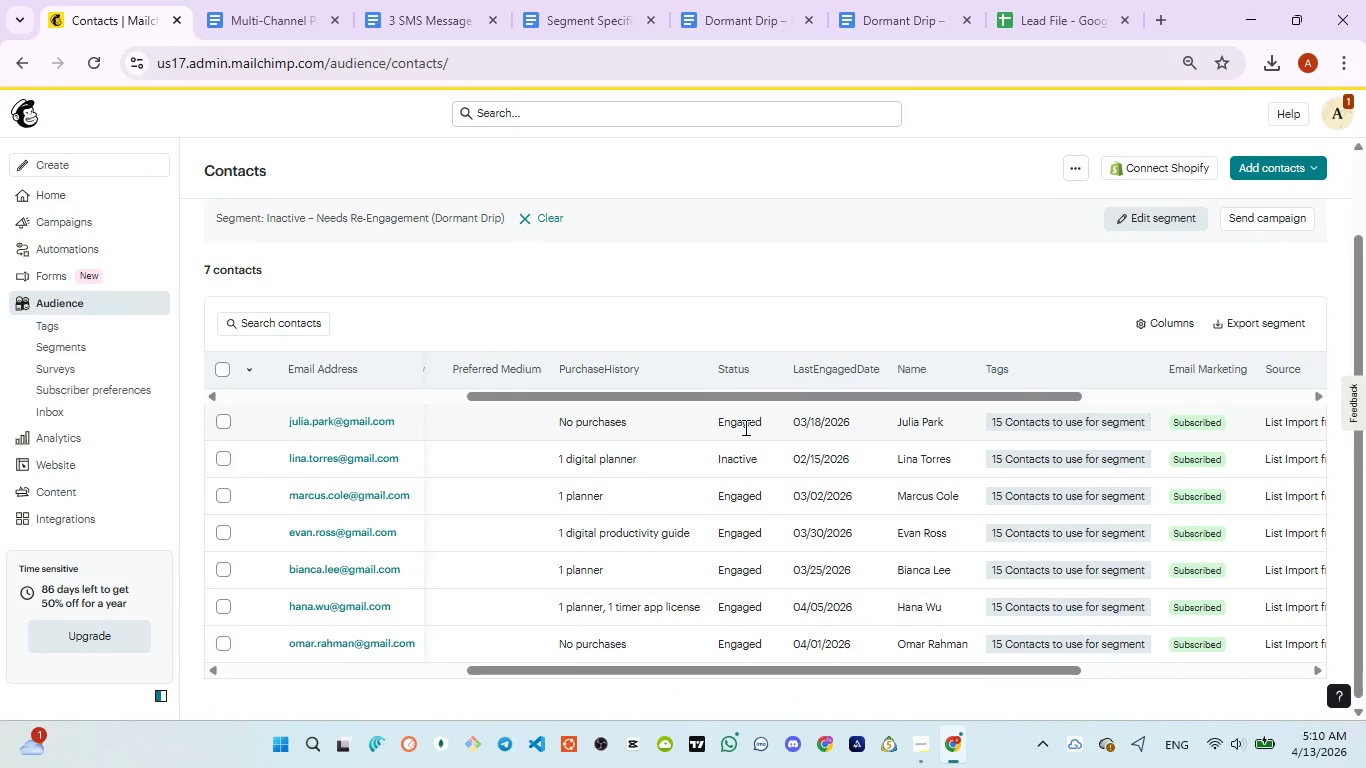 
left_click([744, 427])
 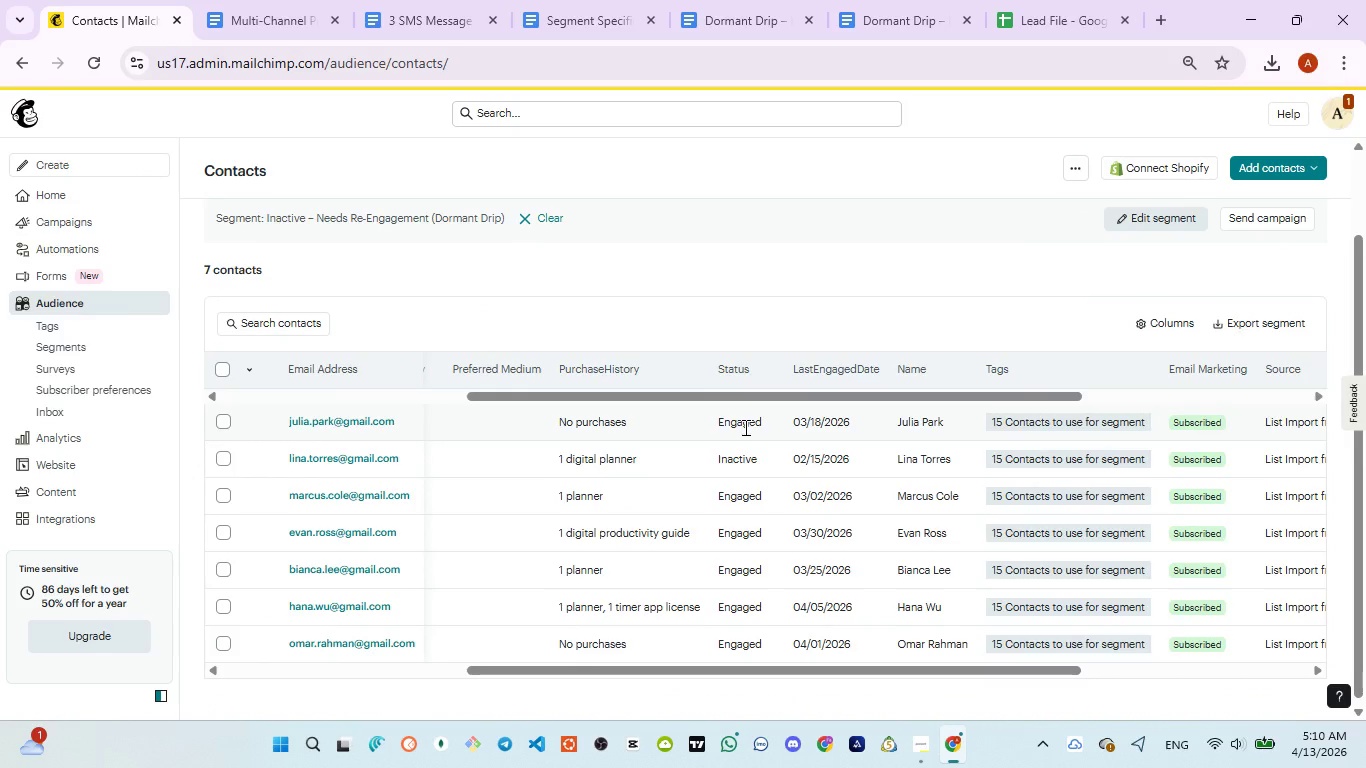 
double_click([744, 427])
 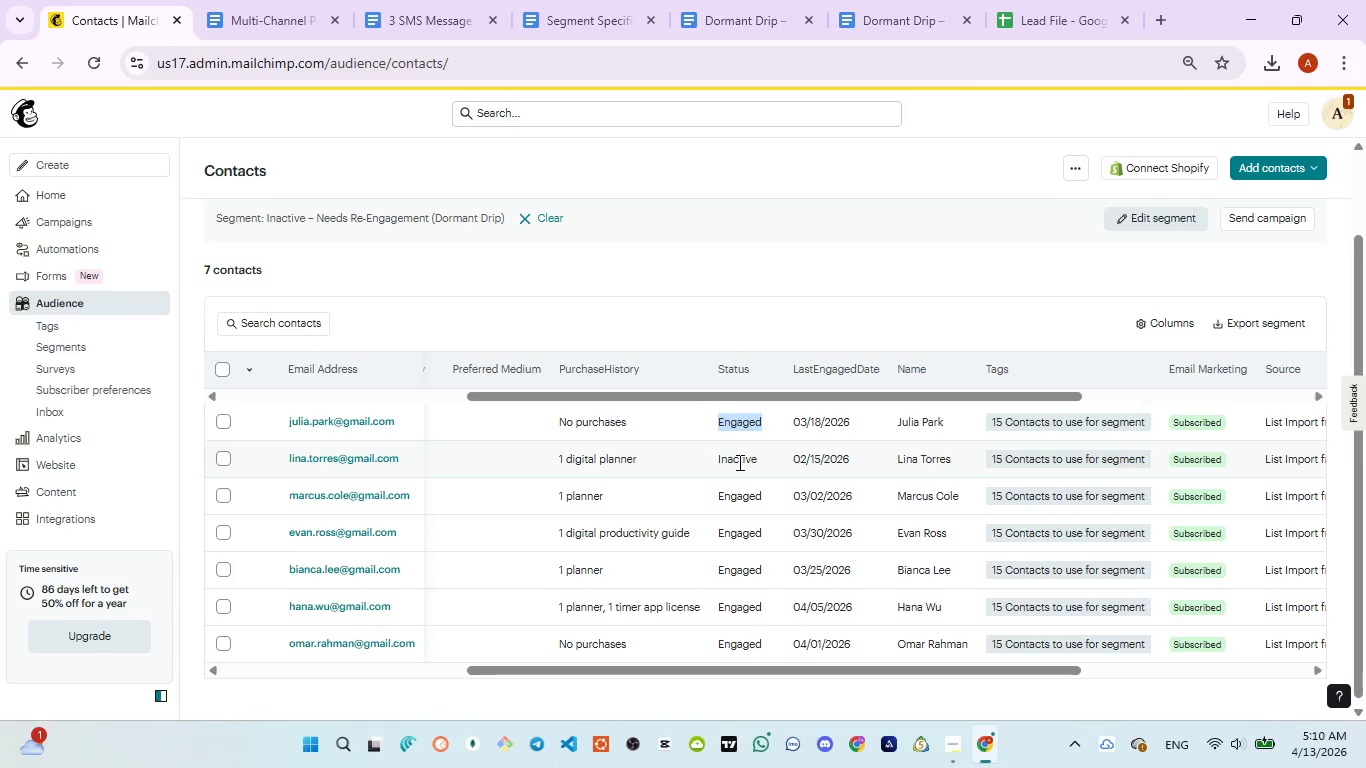 
double_click([738, 462])
 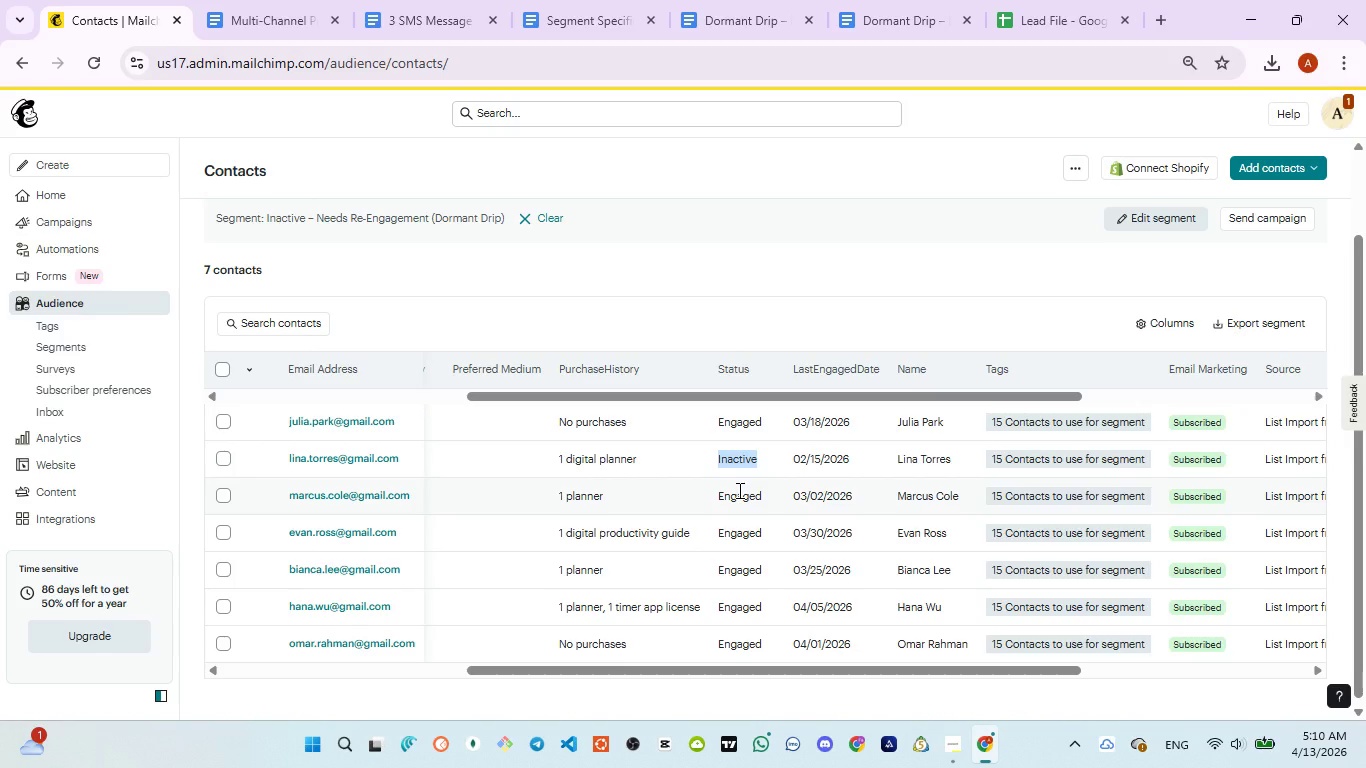 
double_click([738, 490])
 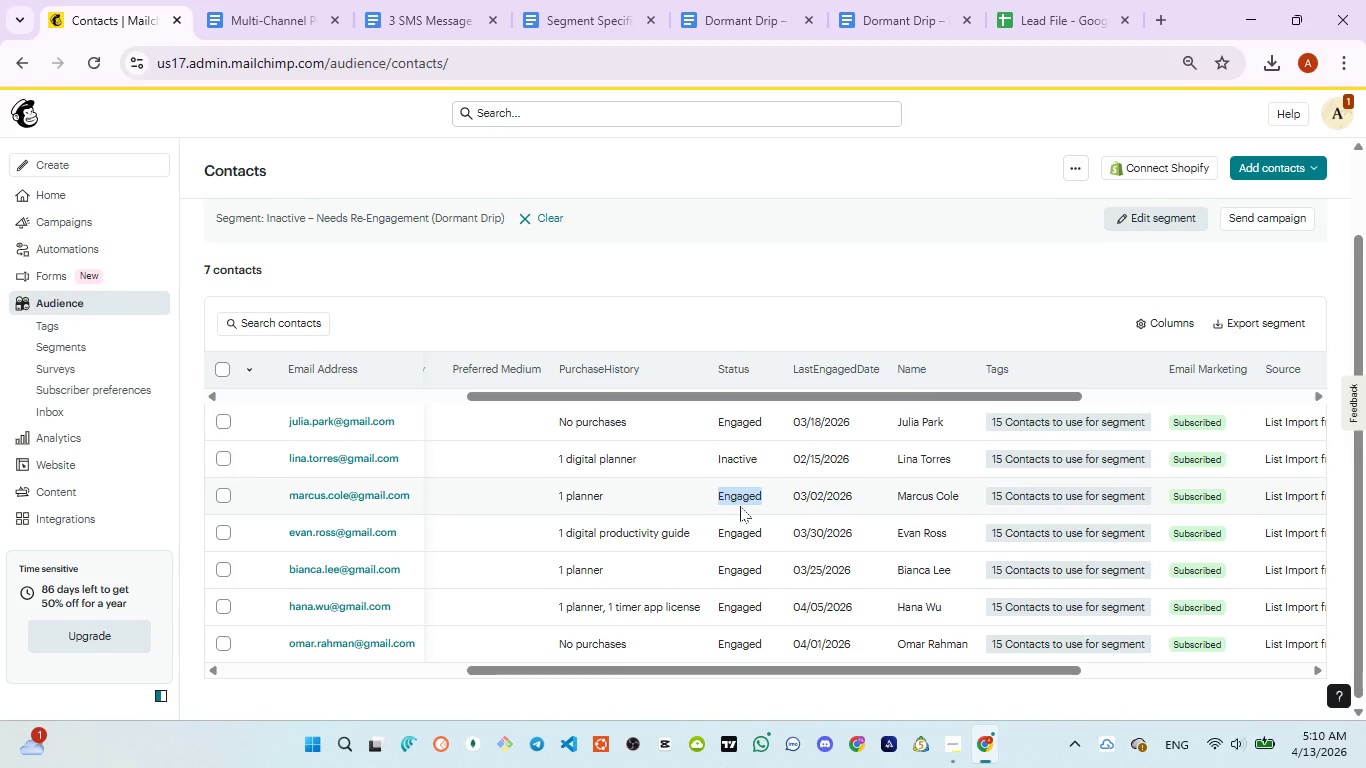 
scroll: coordinate [740, 506], scroll_direction: up, amount: 4.0
 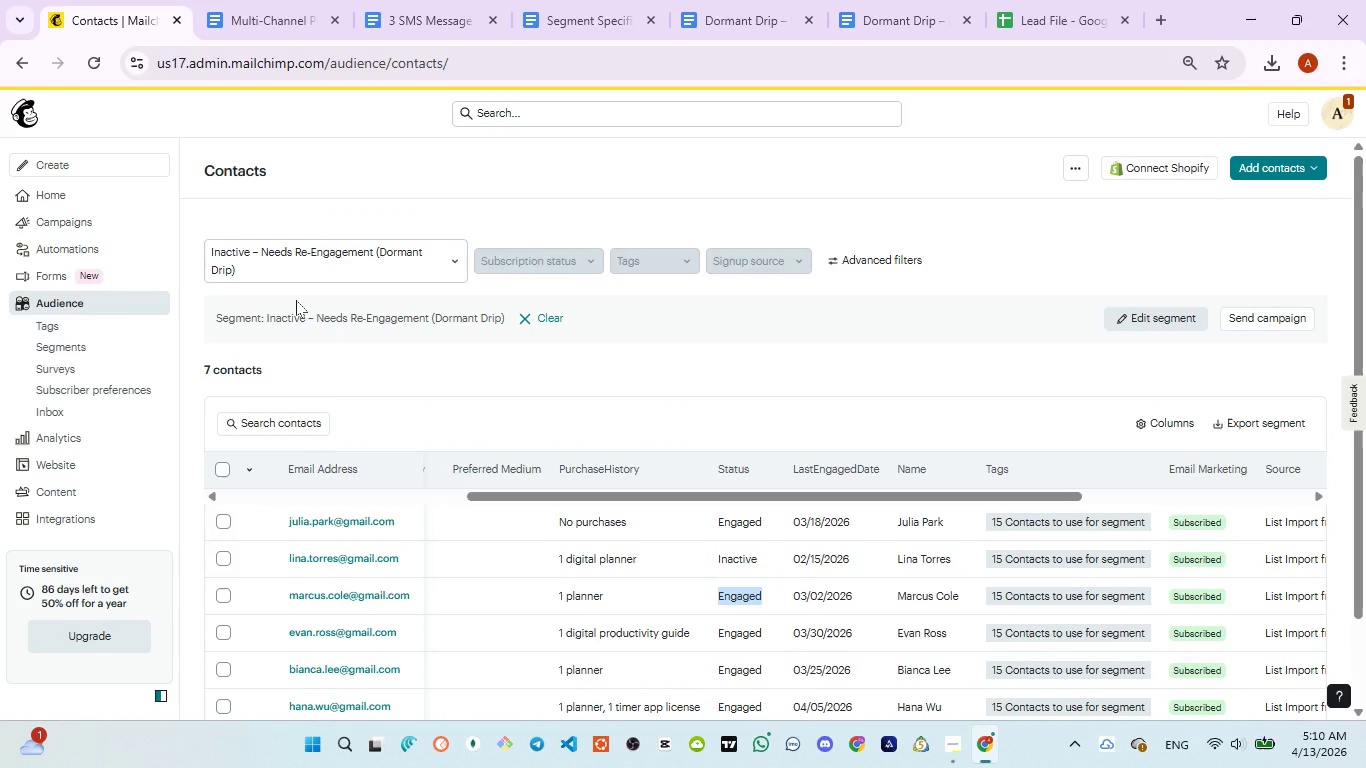 
scroll: coordinate [746, 600], scroll_direction: down, amount: 2.0
 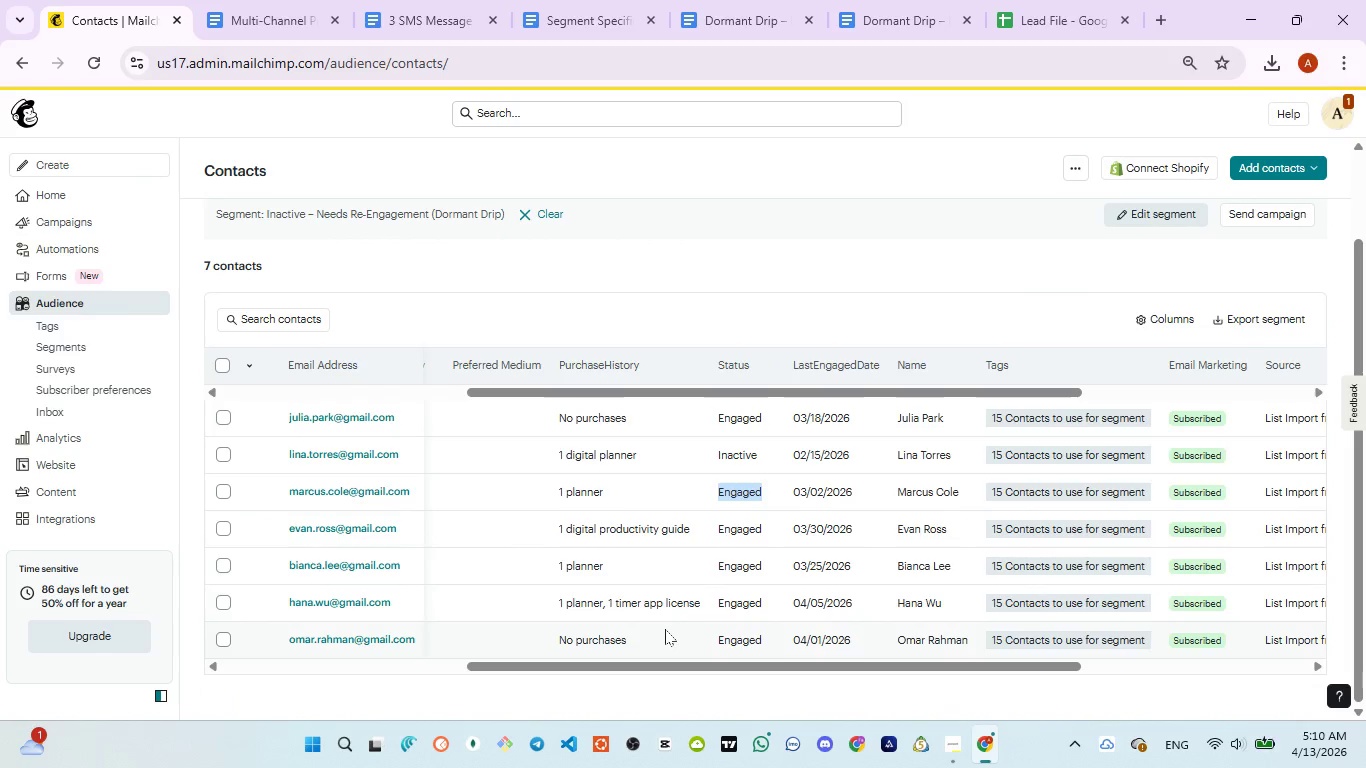 
scroll: coordinate [711, 545], scroll_direction: up, amount: 2.0
 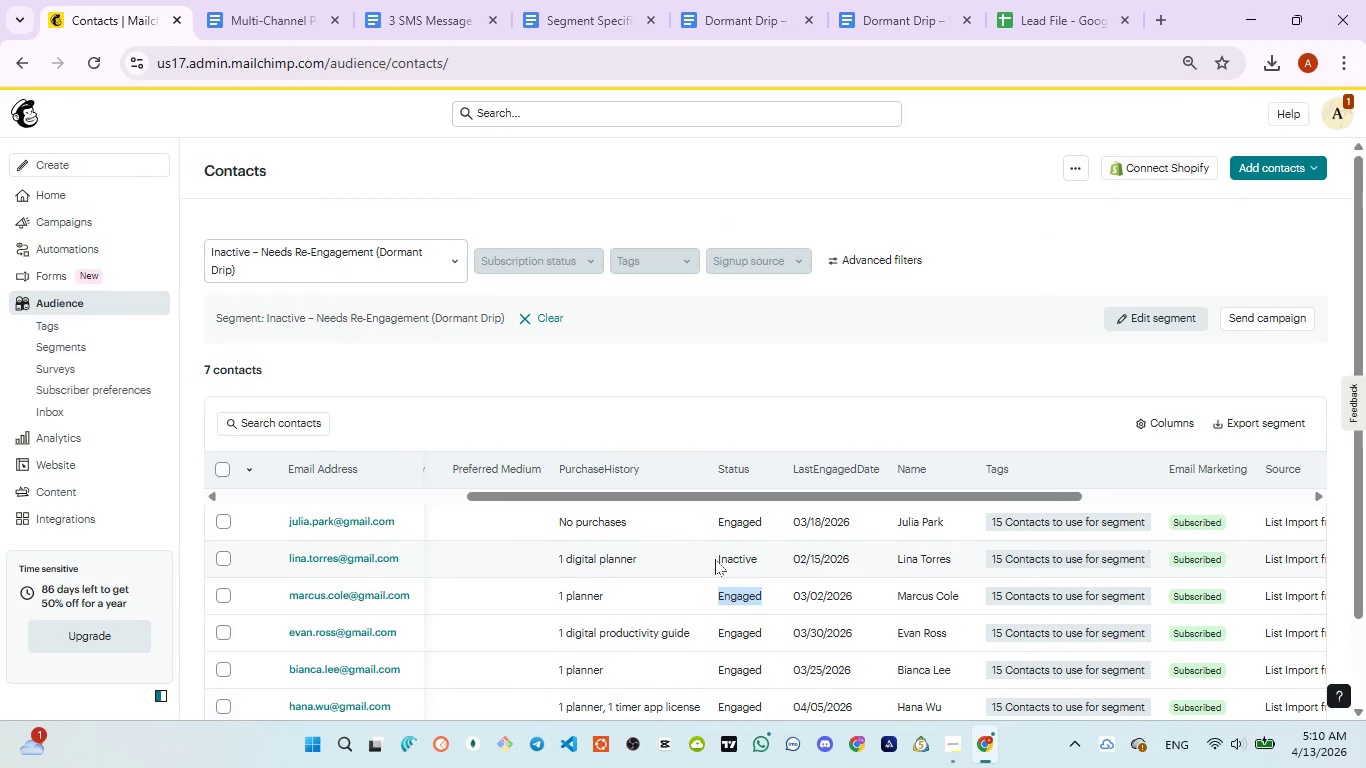 
wait(6.52)
 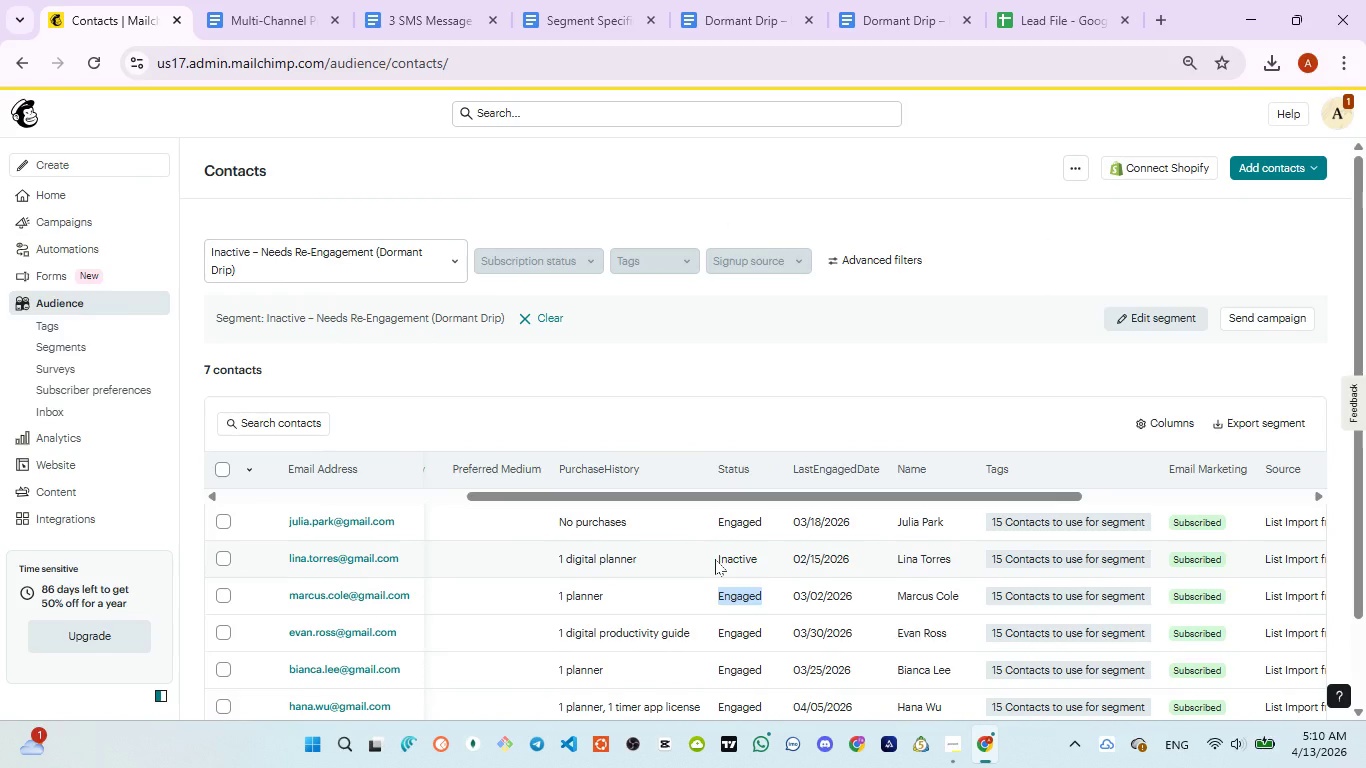 
scroll: coordinate [597, 477], scroll_direction: up, amount: 3.0
 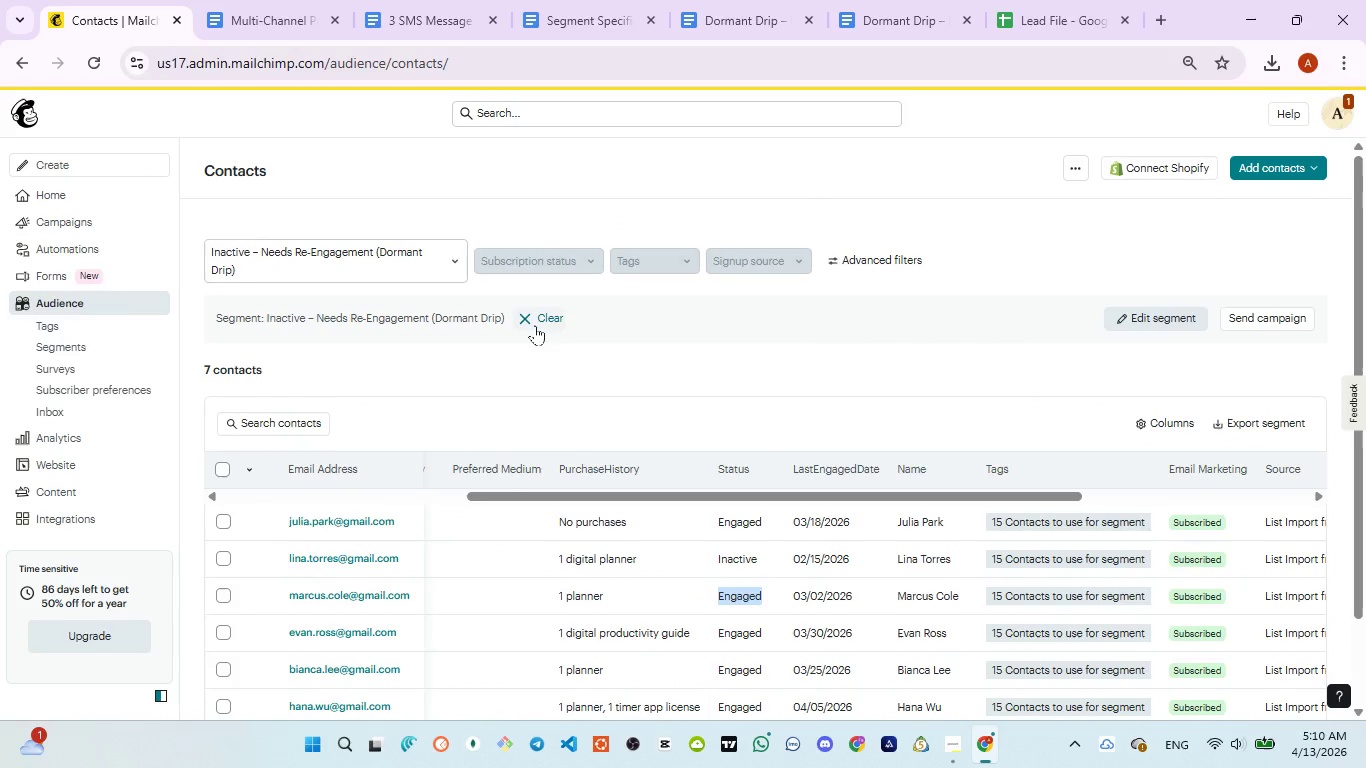 
left_click([529, 325])
 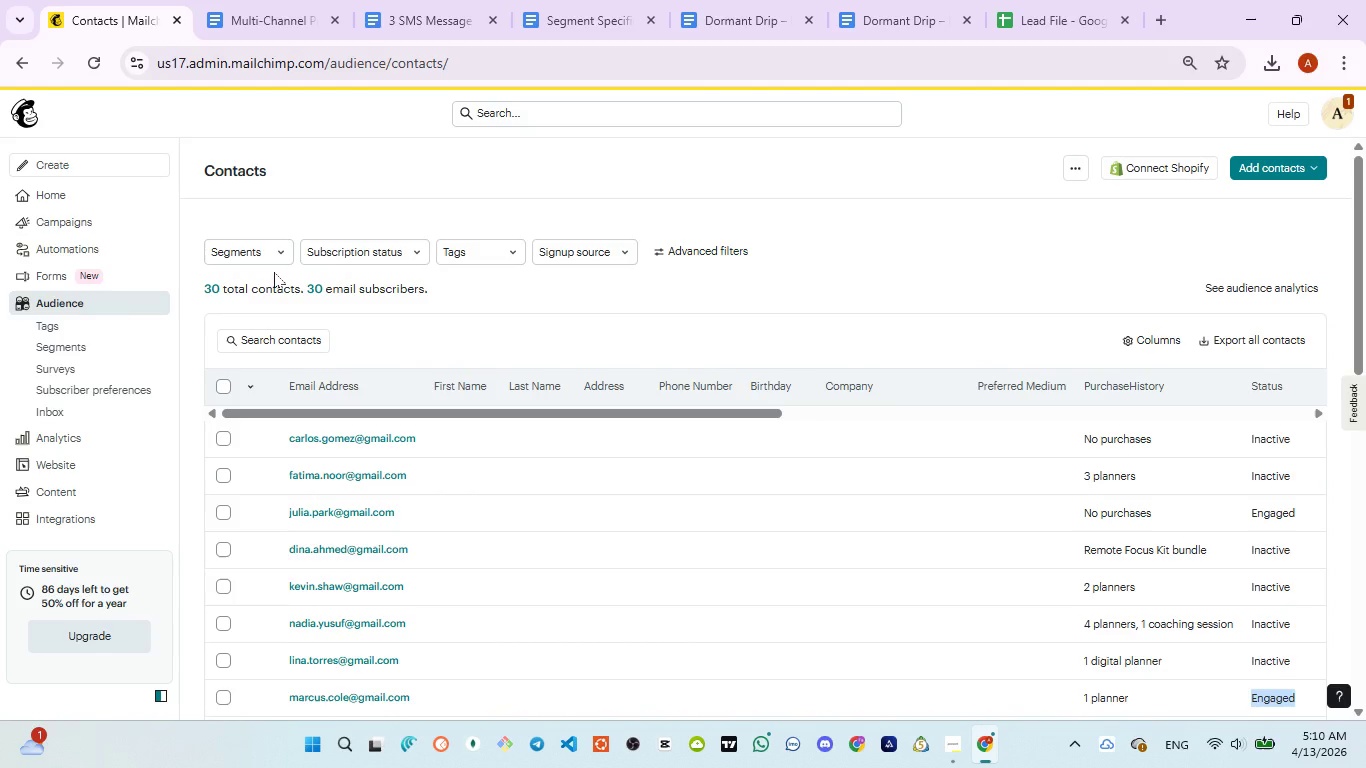 
wait(7.2)
 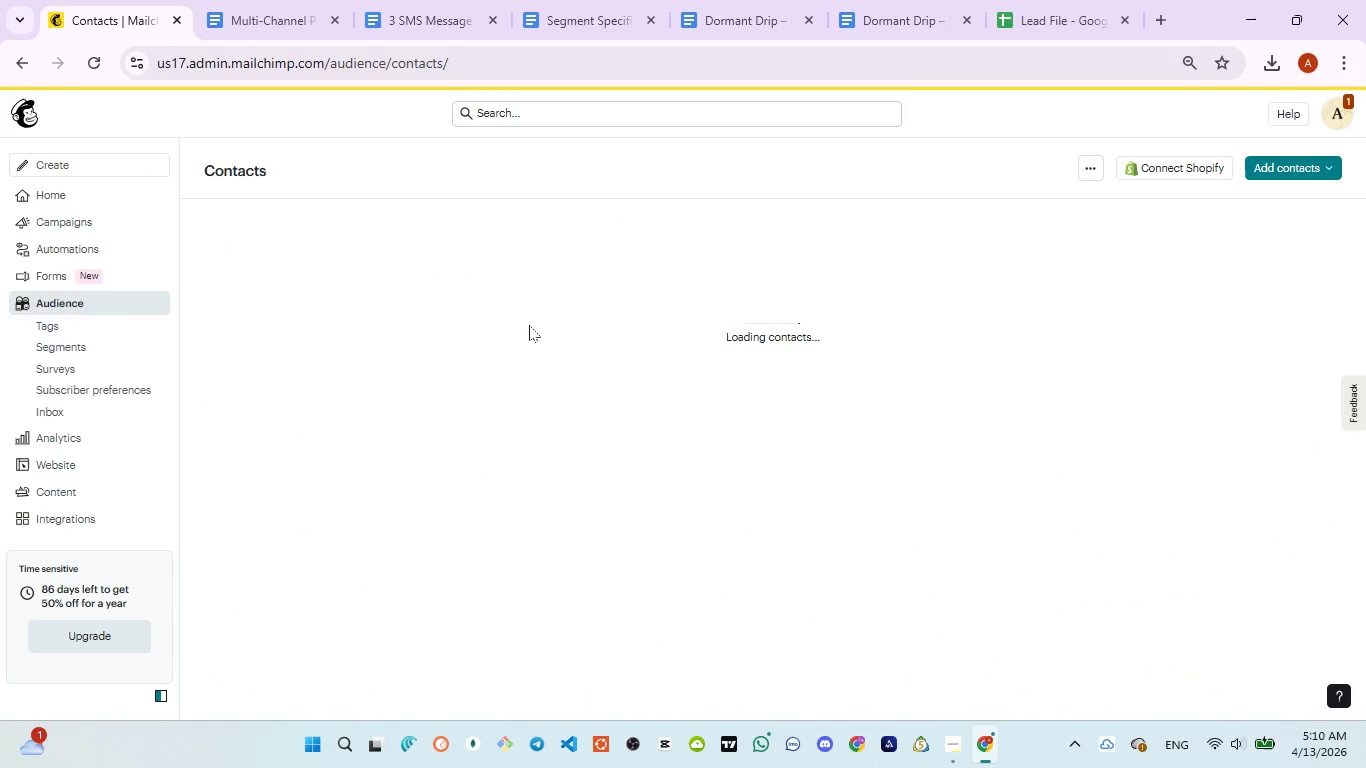 
left_click([503, 250])
 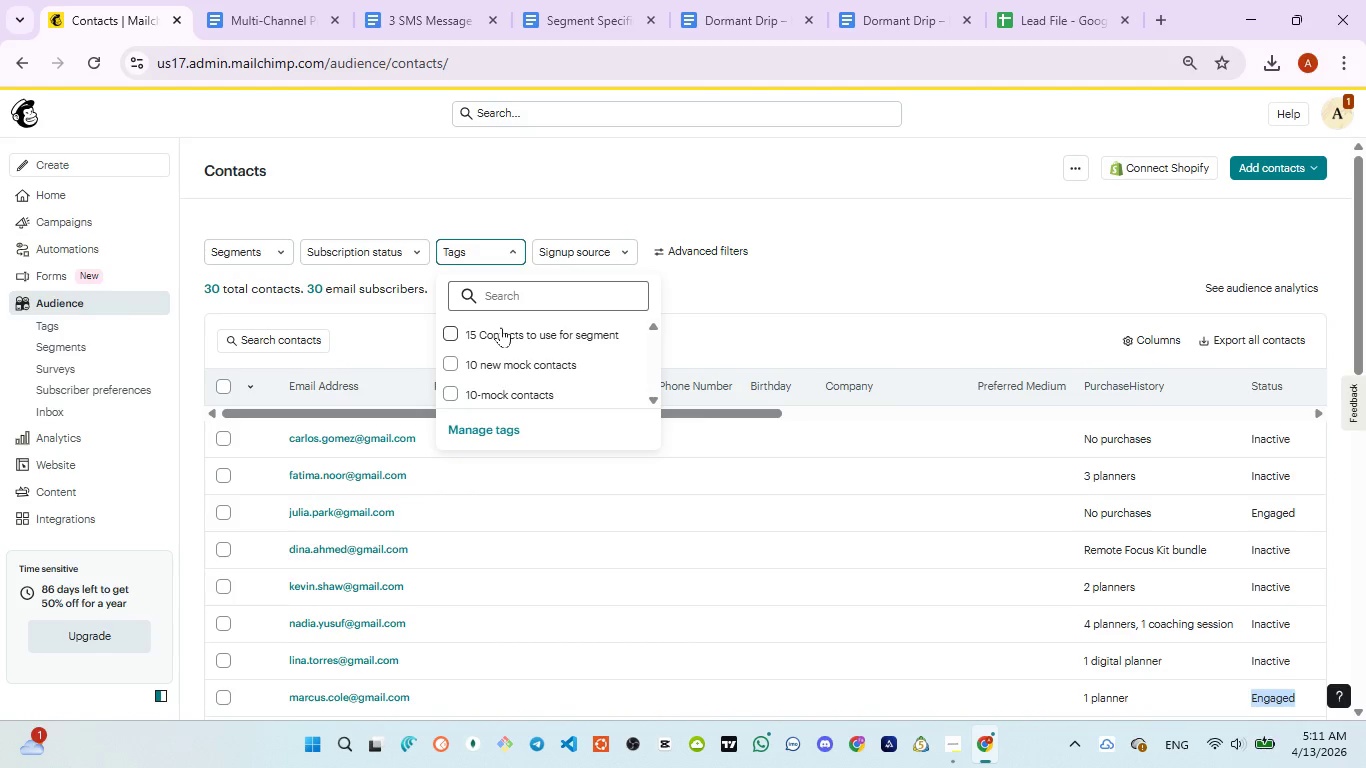 
left_click([501, 329])
 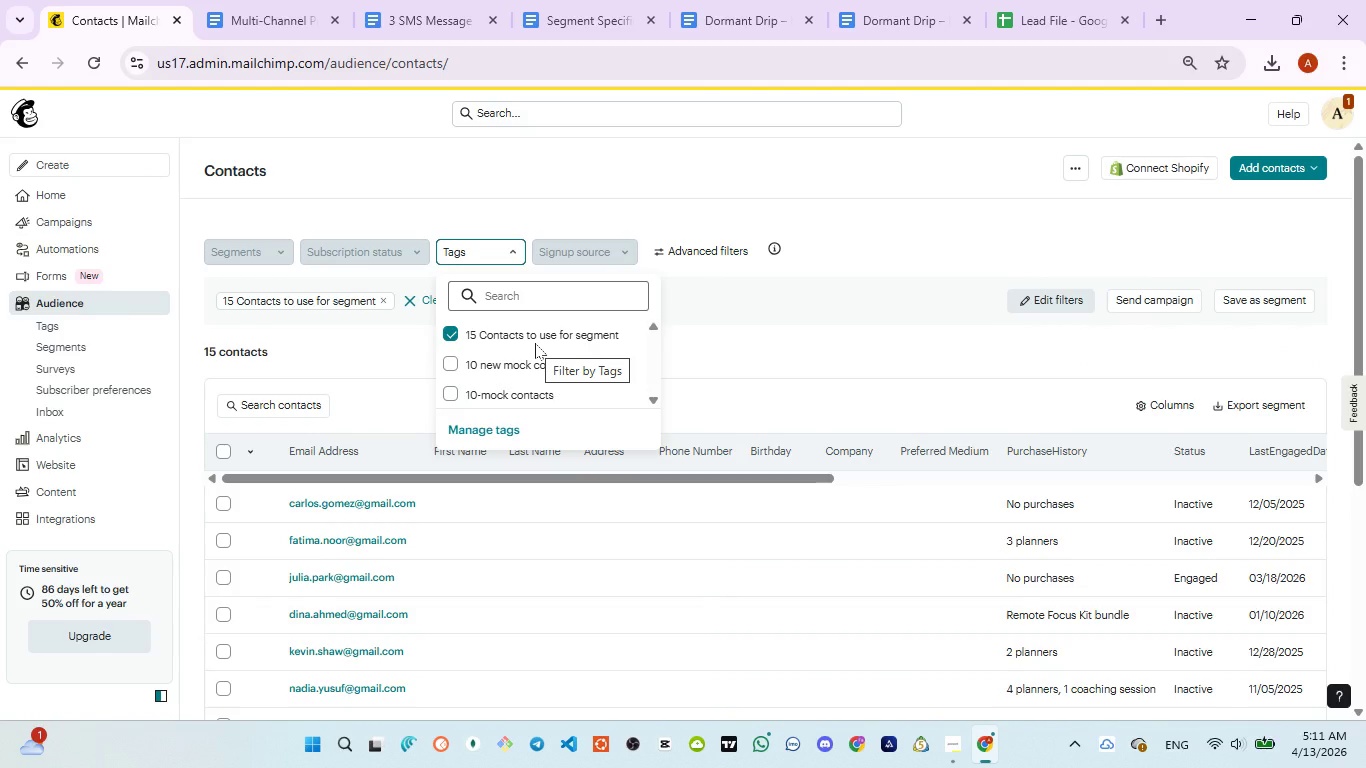 
wait(26.12)
 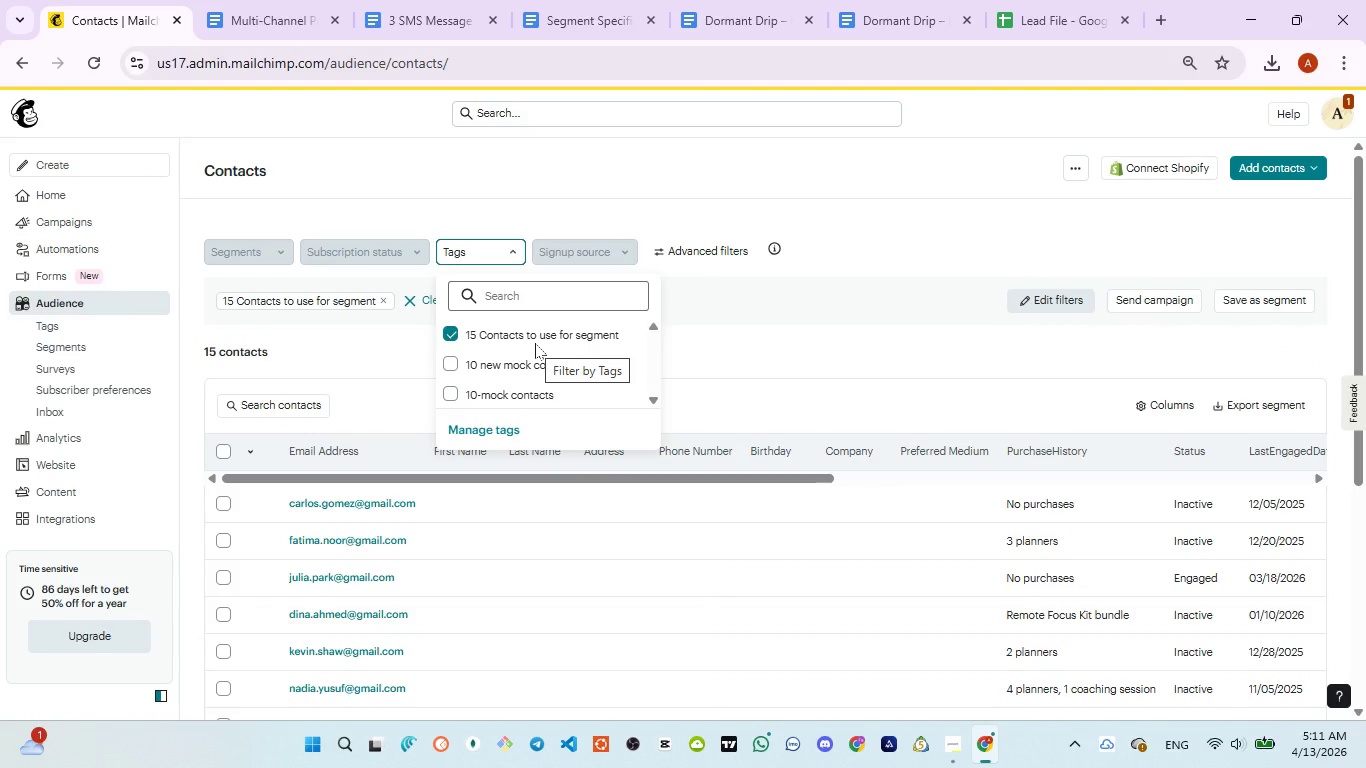 
scroll: coordinate [850, 534], scroll_direction: down, amount: 3.0
 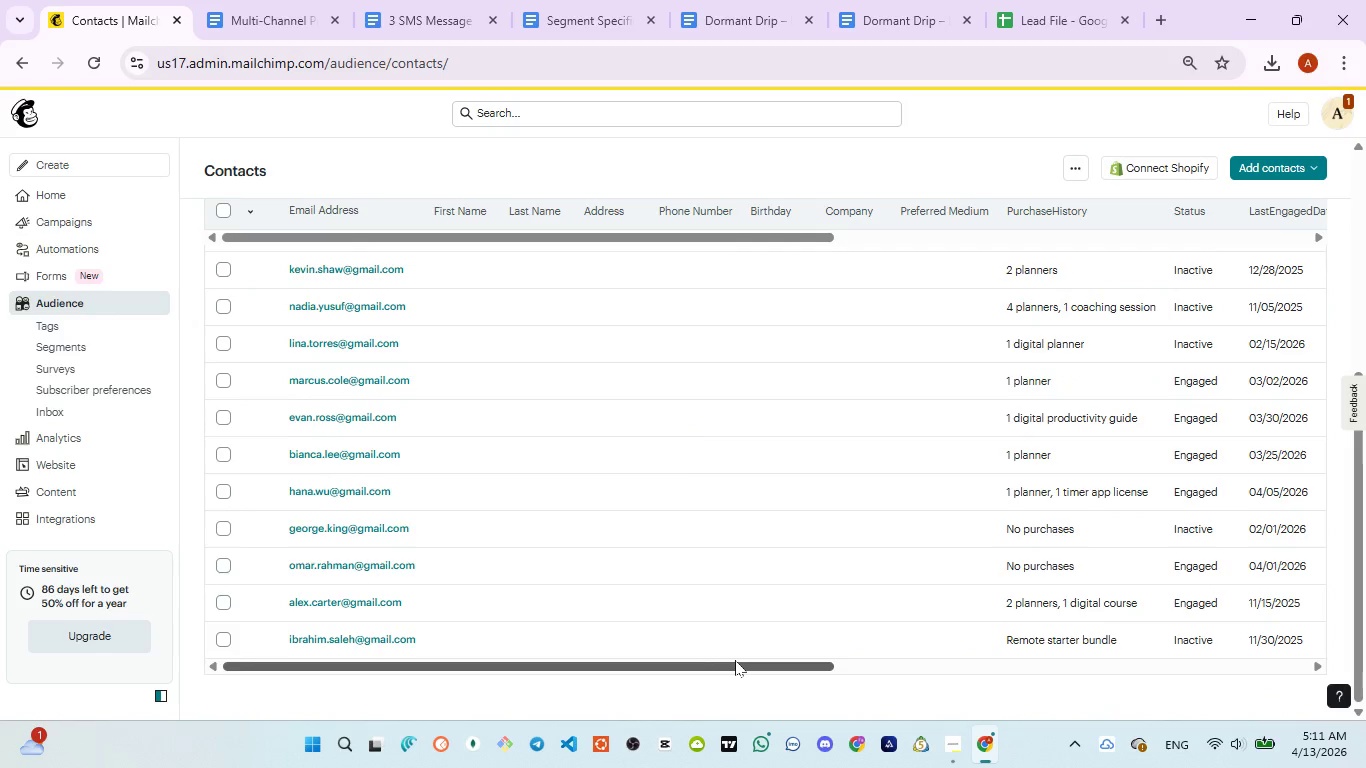 
left_click_drag(start_coordinate=[735, 660], to_coordinate=[907, 717])
 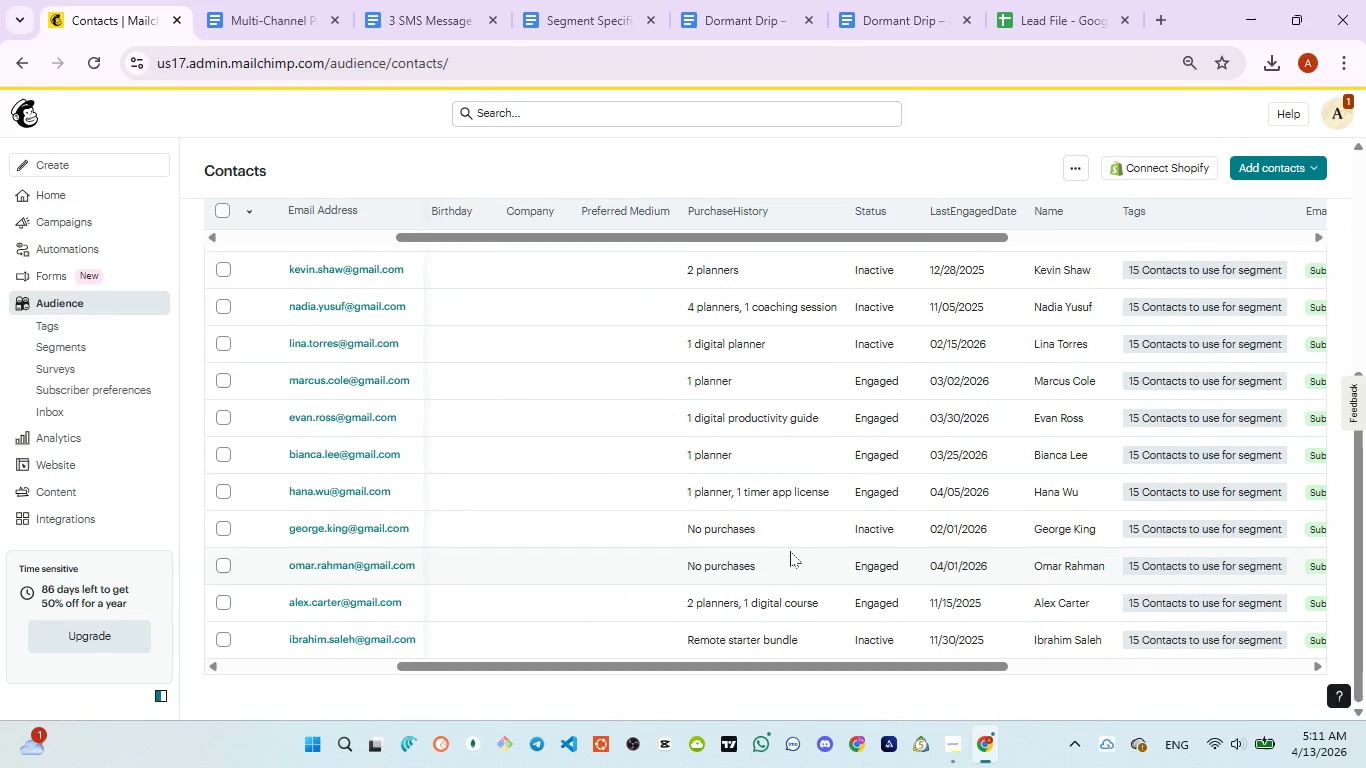 
scroll: coordinate [788, 550], scroll_direction: up, amount: 10.0
 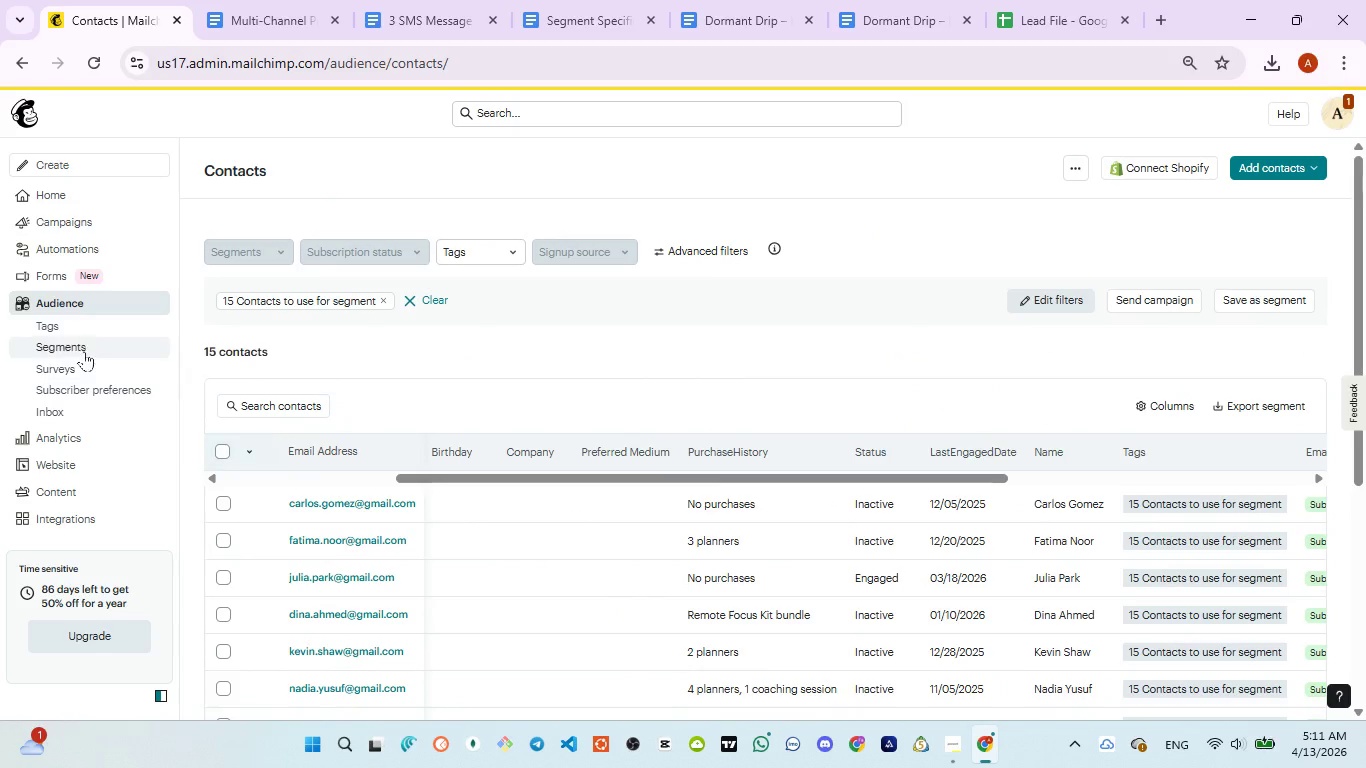 
left_click([81, 344])
 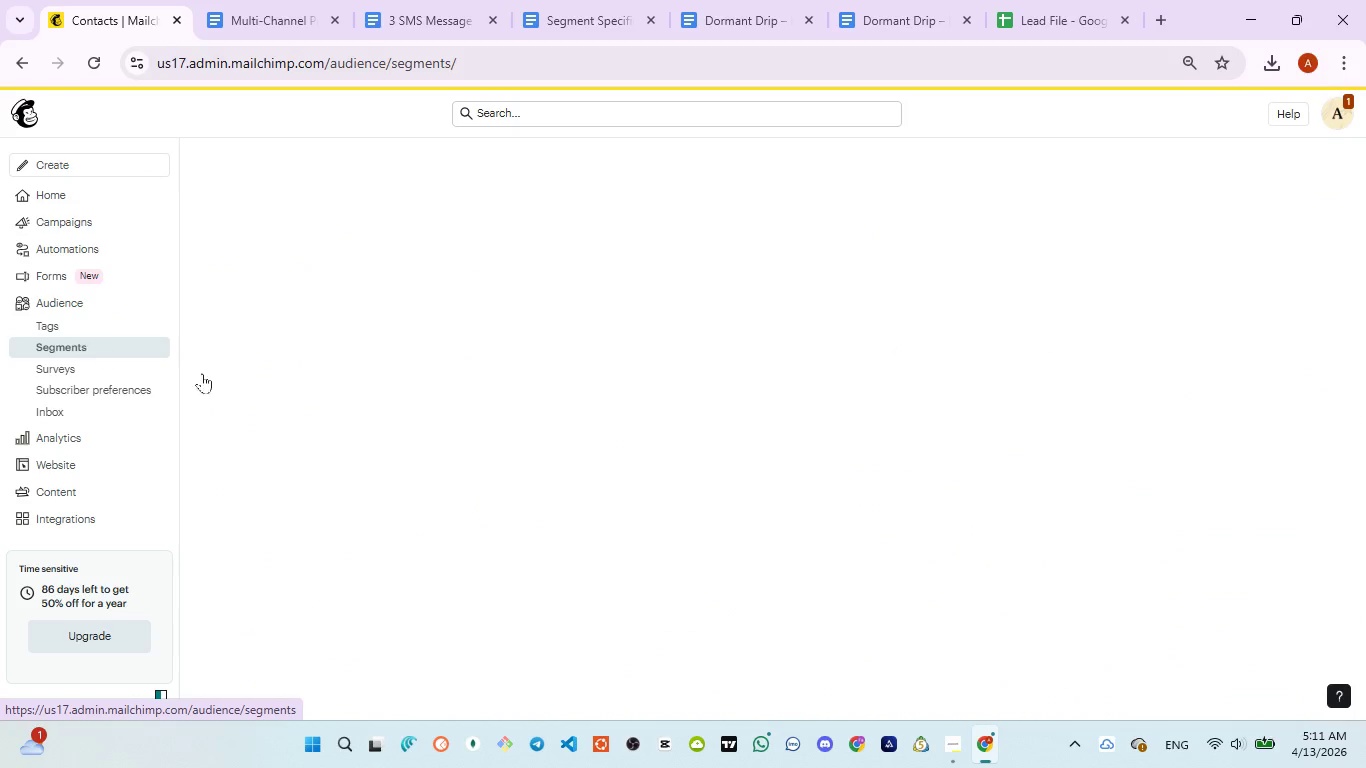 
mouse_move([571, 423])
 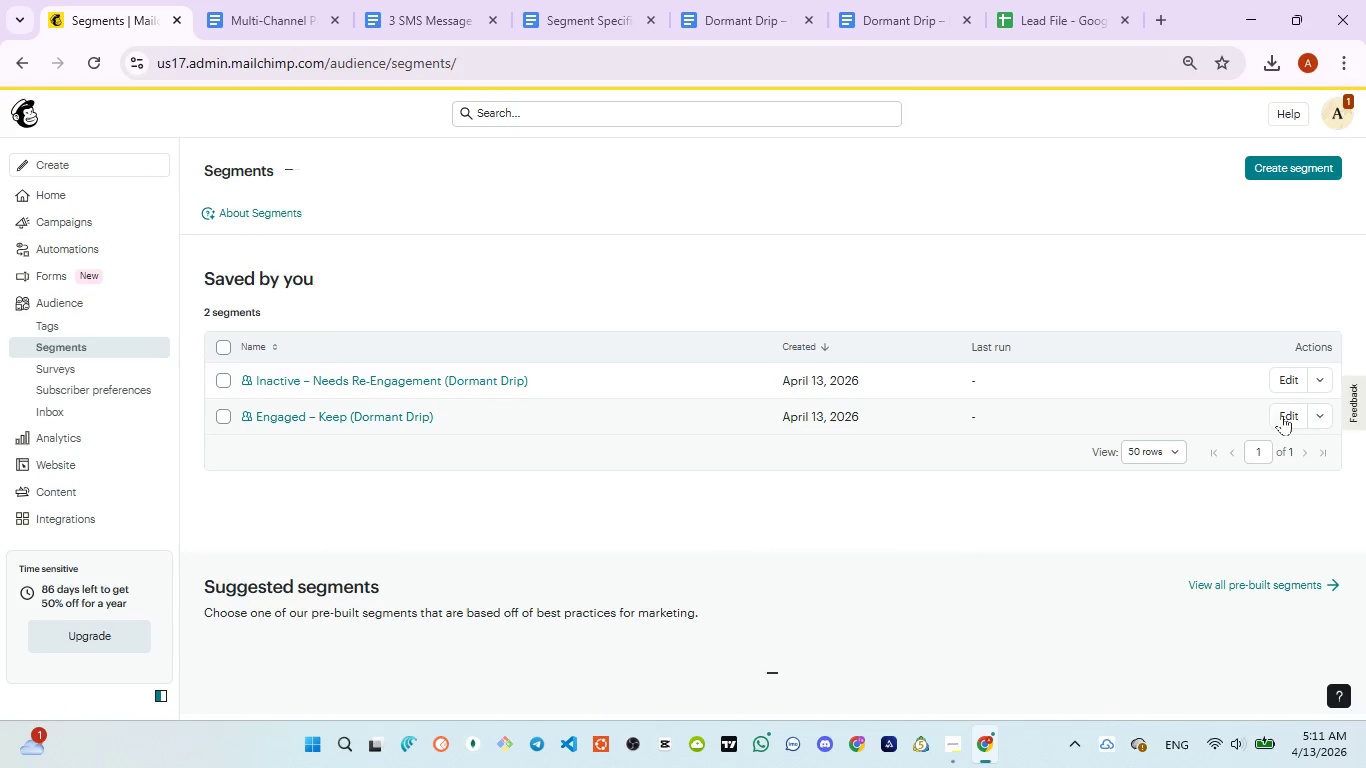 
left_click([1290, 378])
 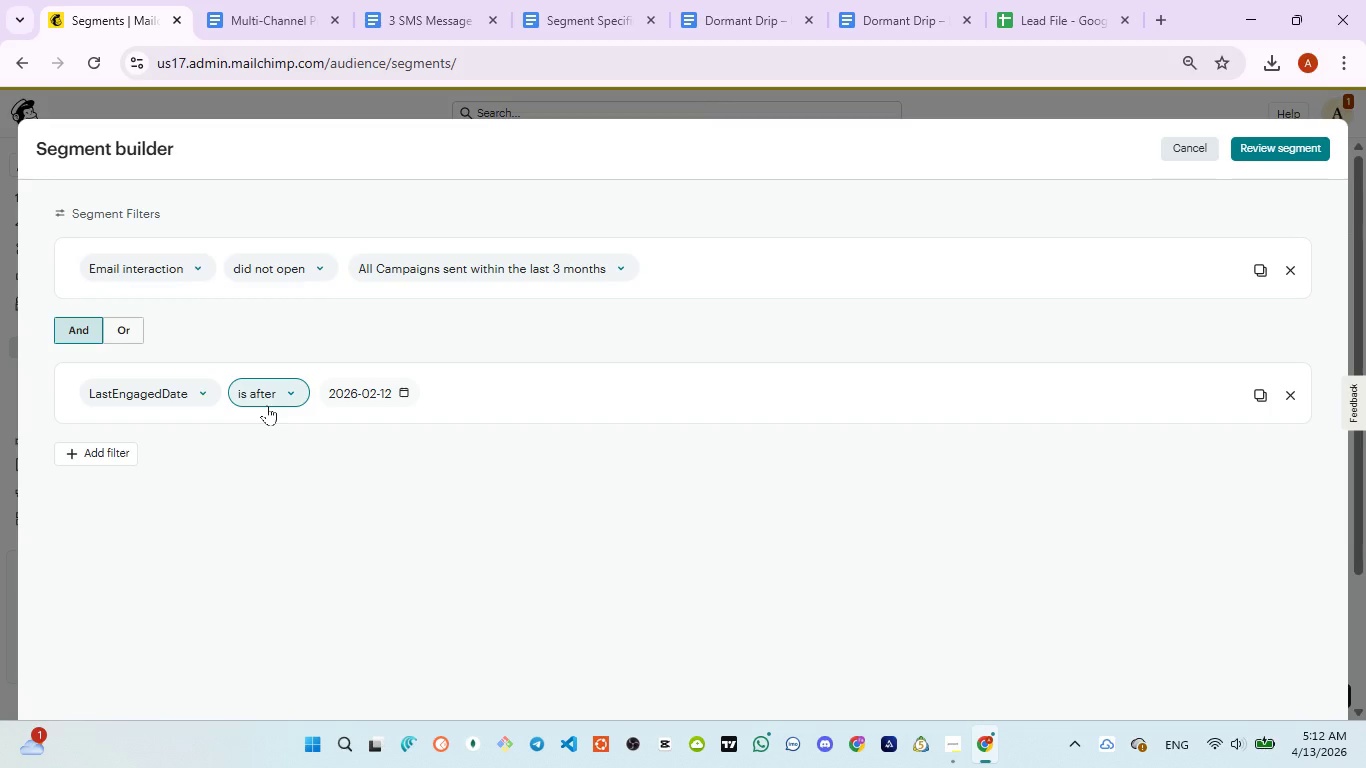 
wait(28.48)
 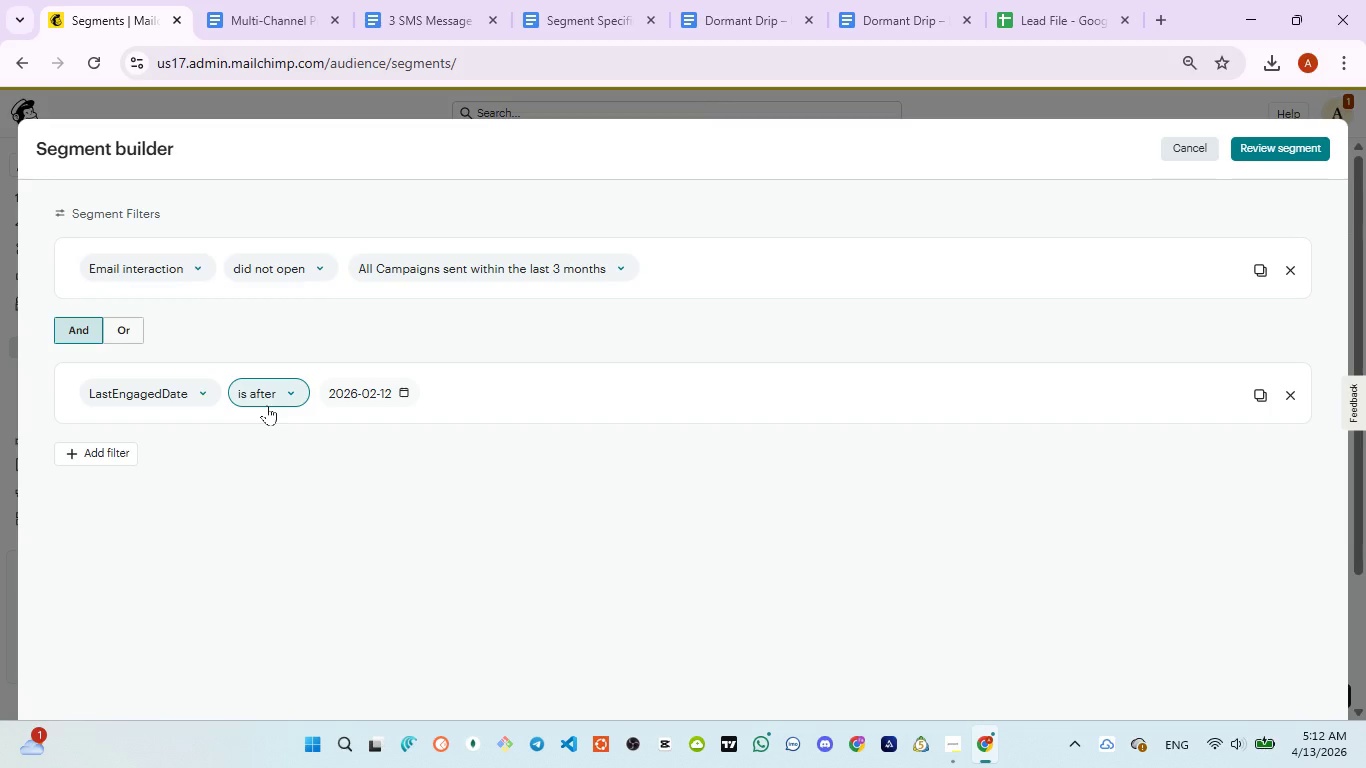 
left_click([391, 27])
 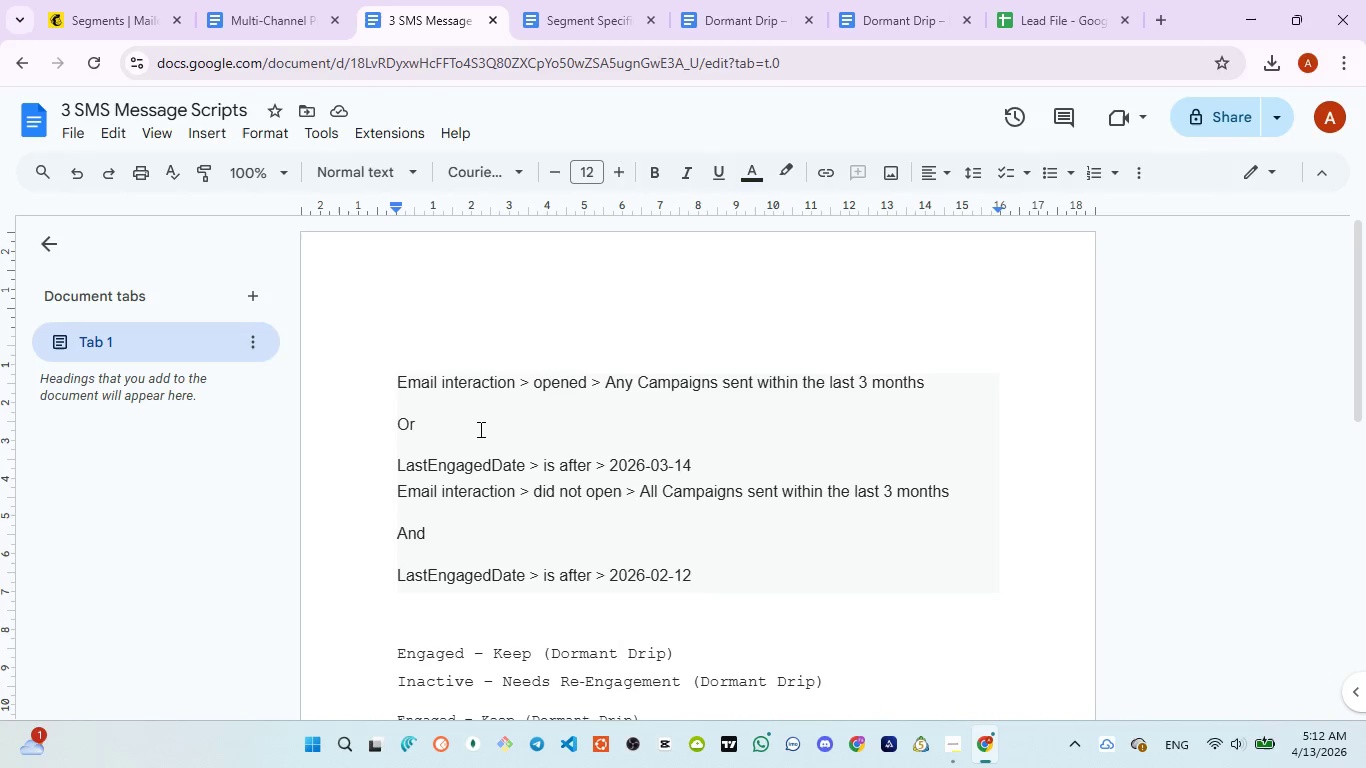 
scroll: coordinate [479, 438], scroll_direction: down, amount: 2.0
 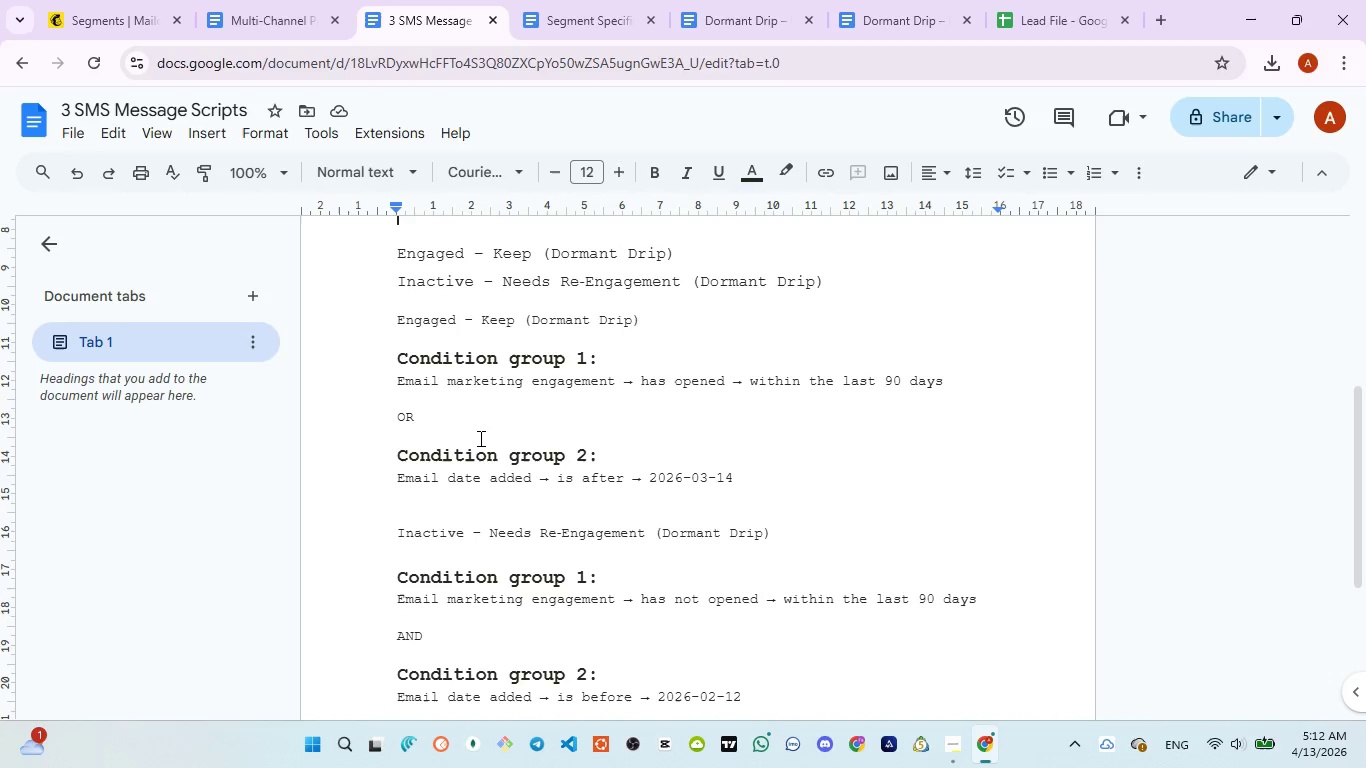 
scroll: coordinate [479, 437], scroll_direction: up, amount: 5.0
 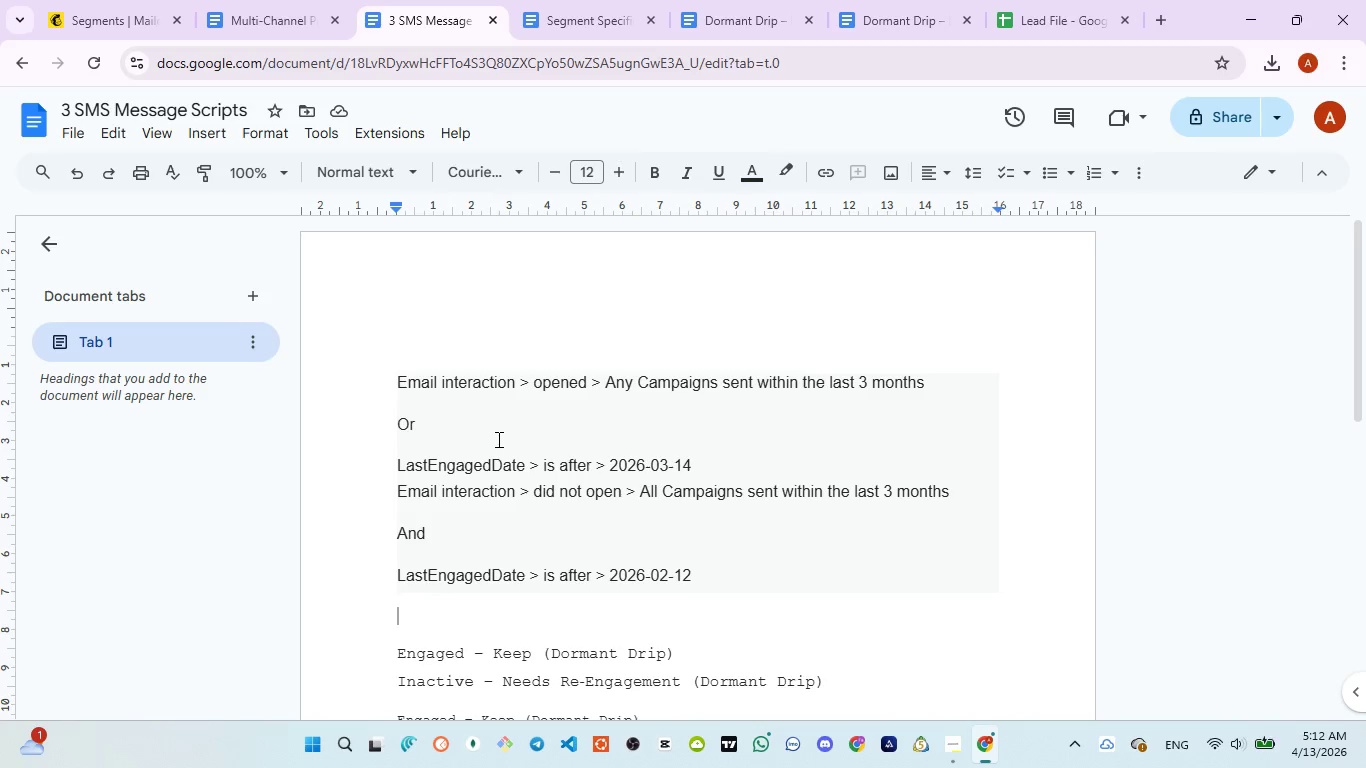 
wait(12.55)
 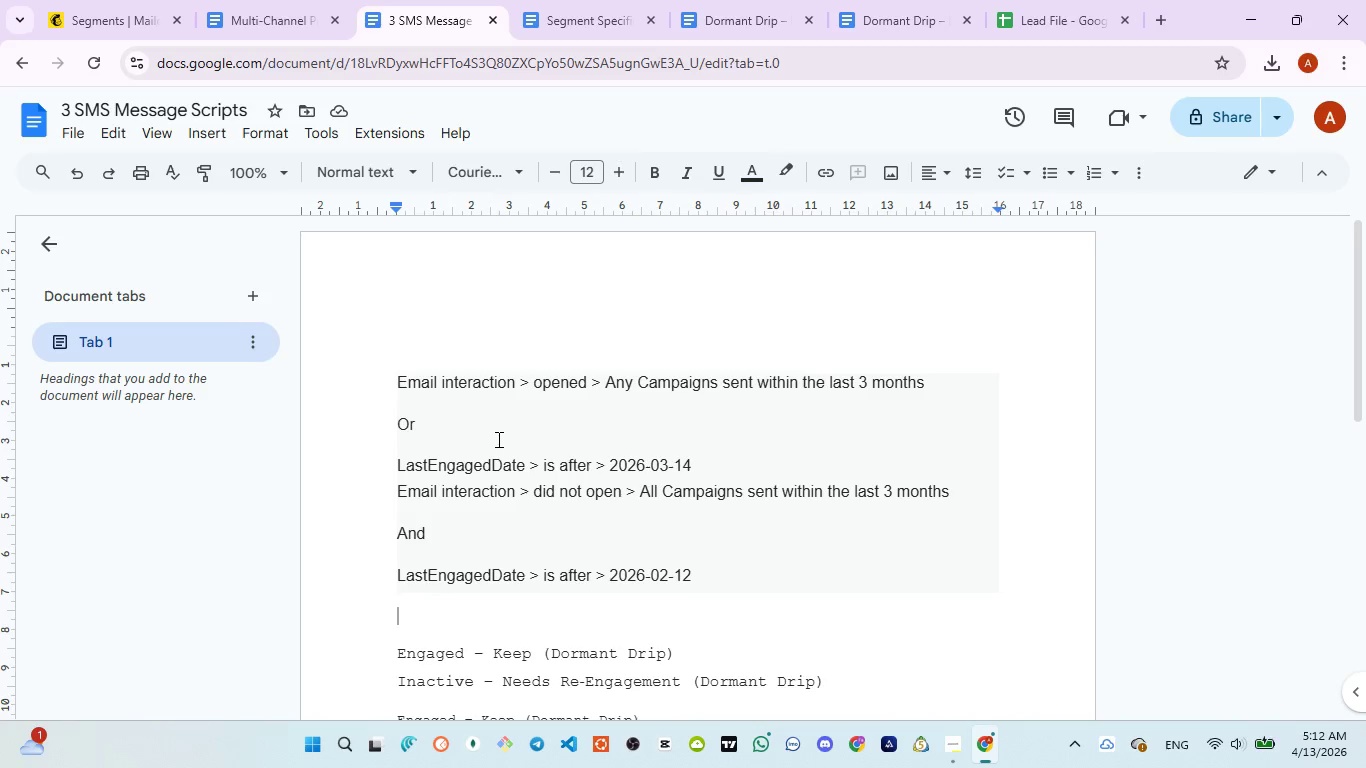 
left_click([265, 395])
 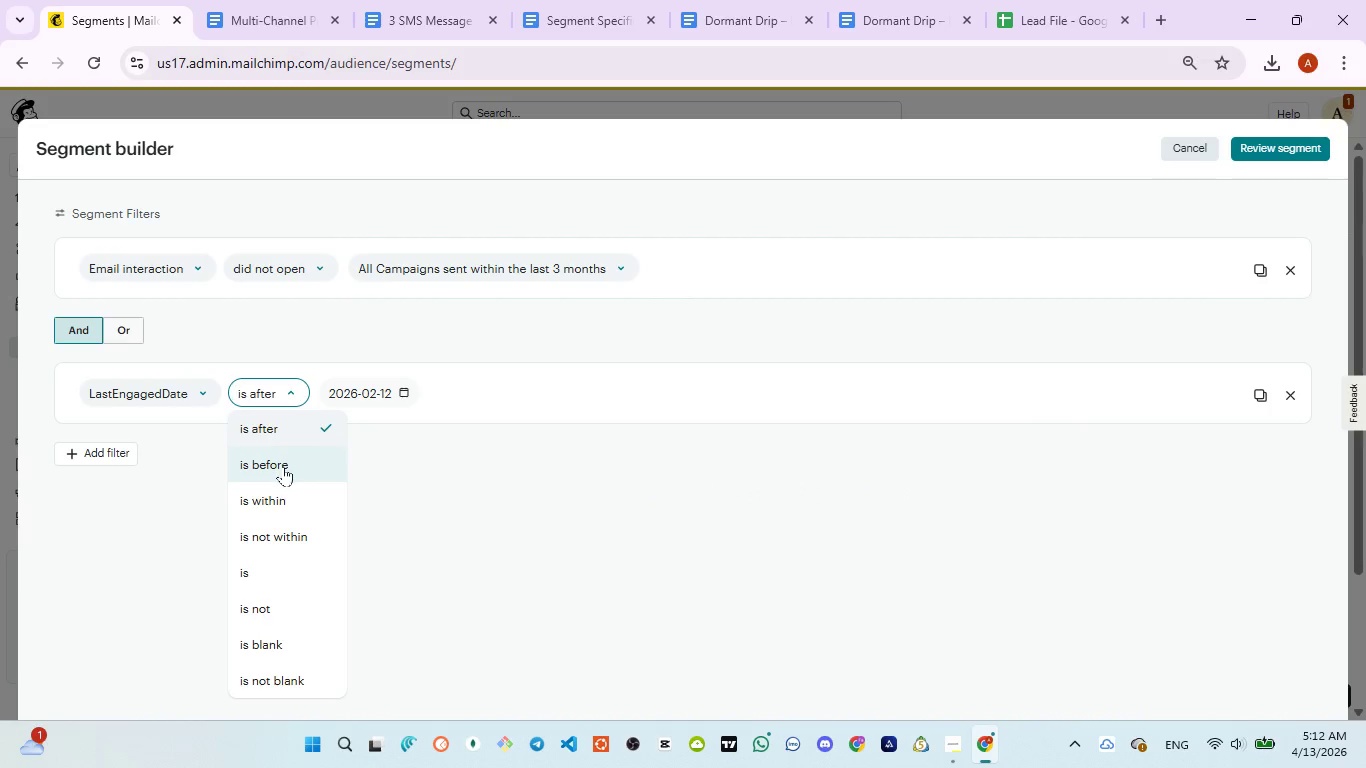 
left_click([283, 466])
 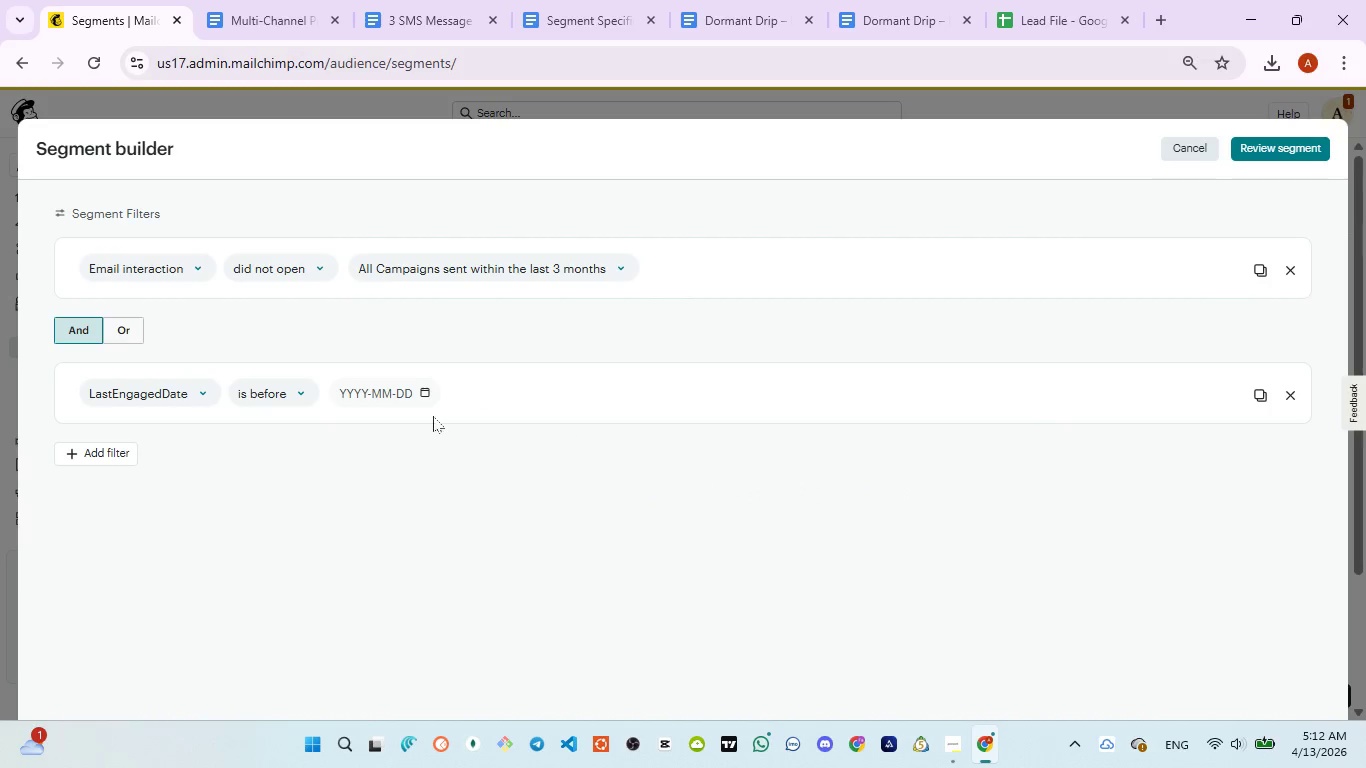 
left_click([388, 392])
 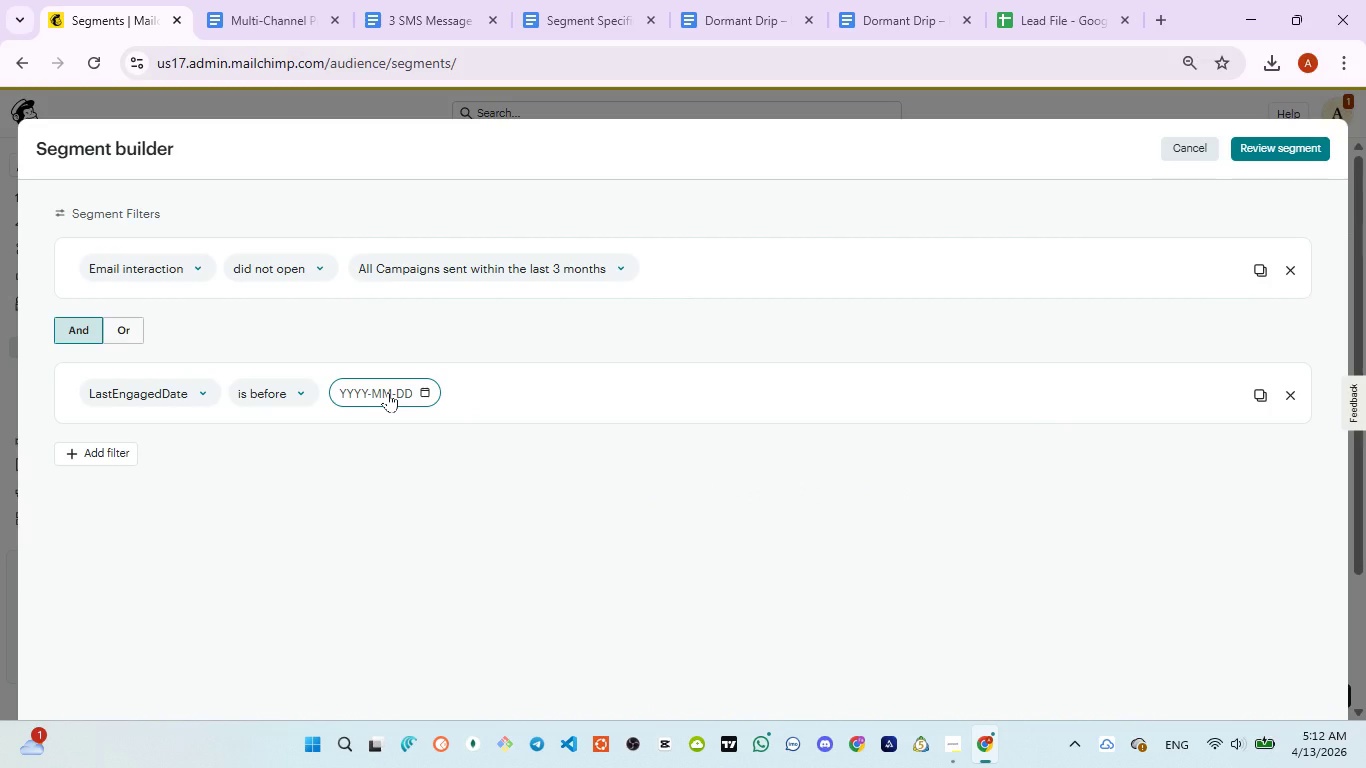 
key(Control+V)
 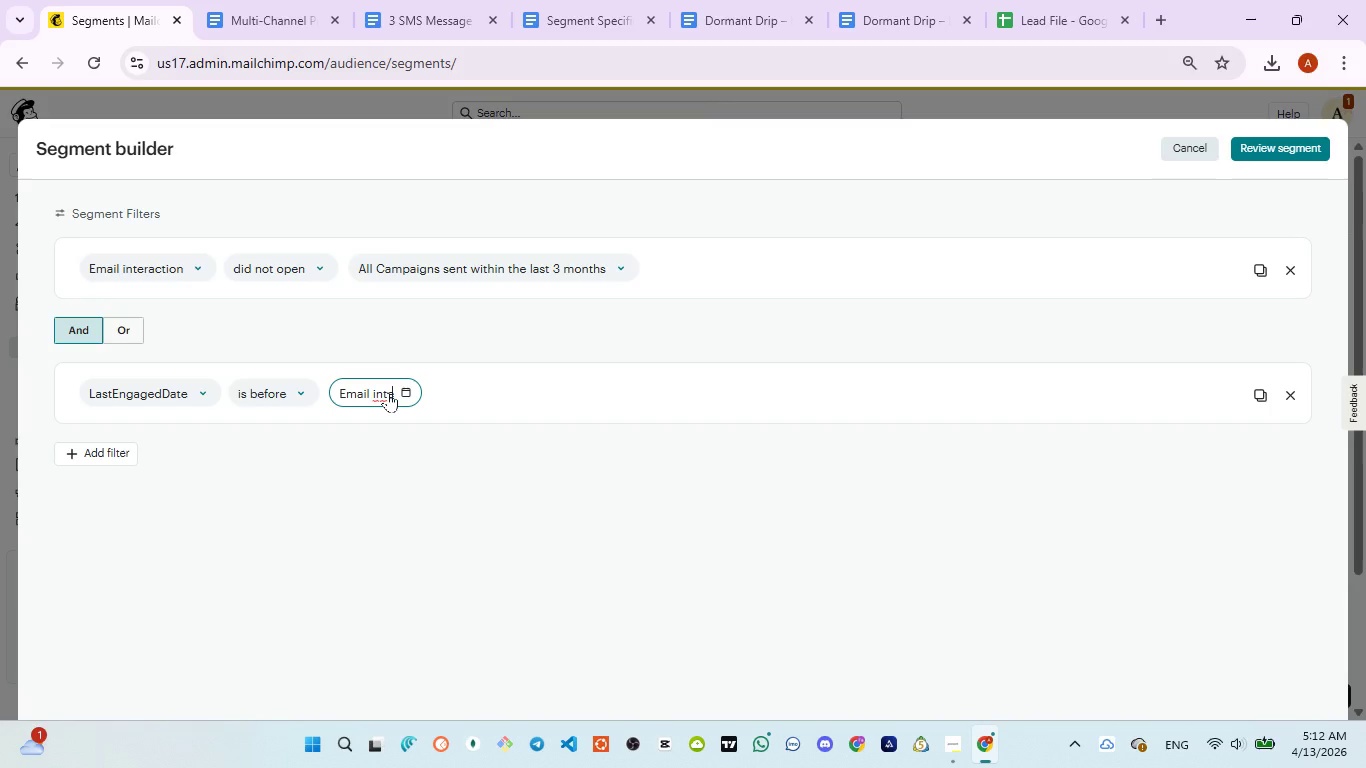 
key(Control+Z)
 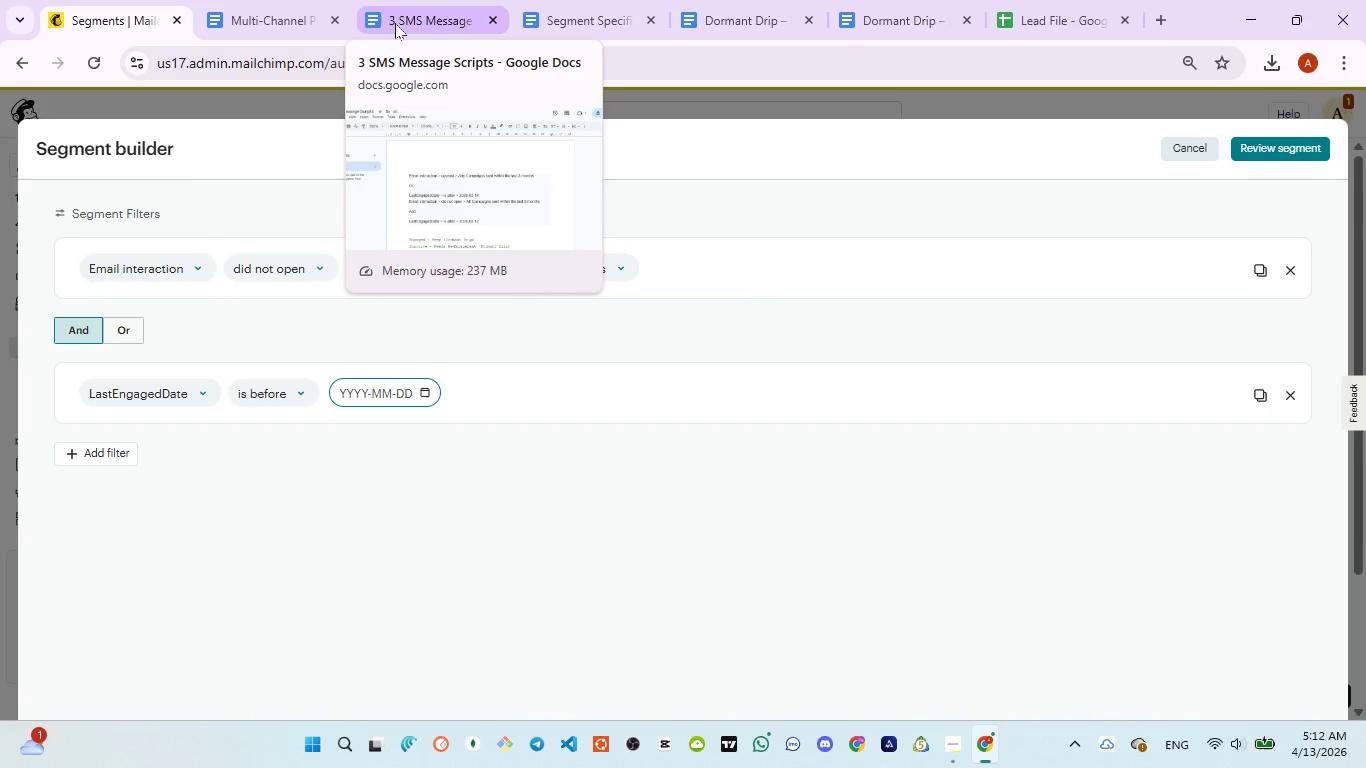 
left_click([390, 24])
 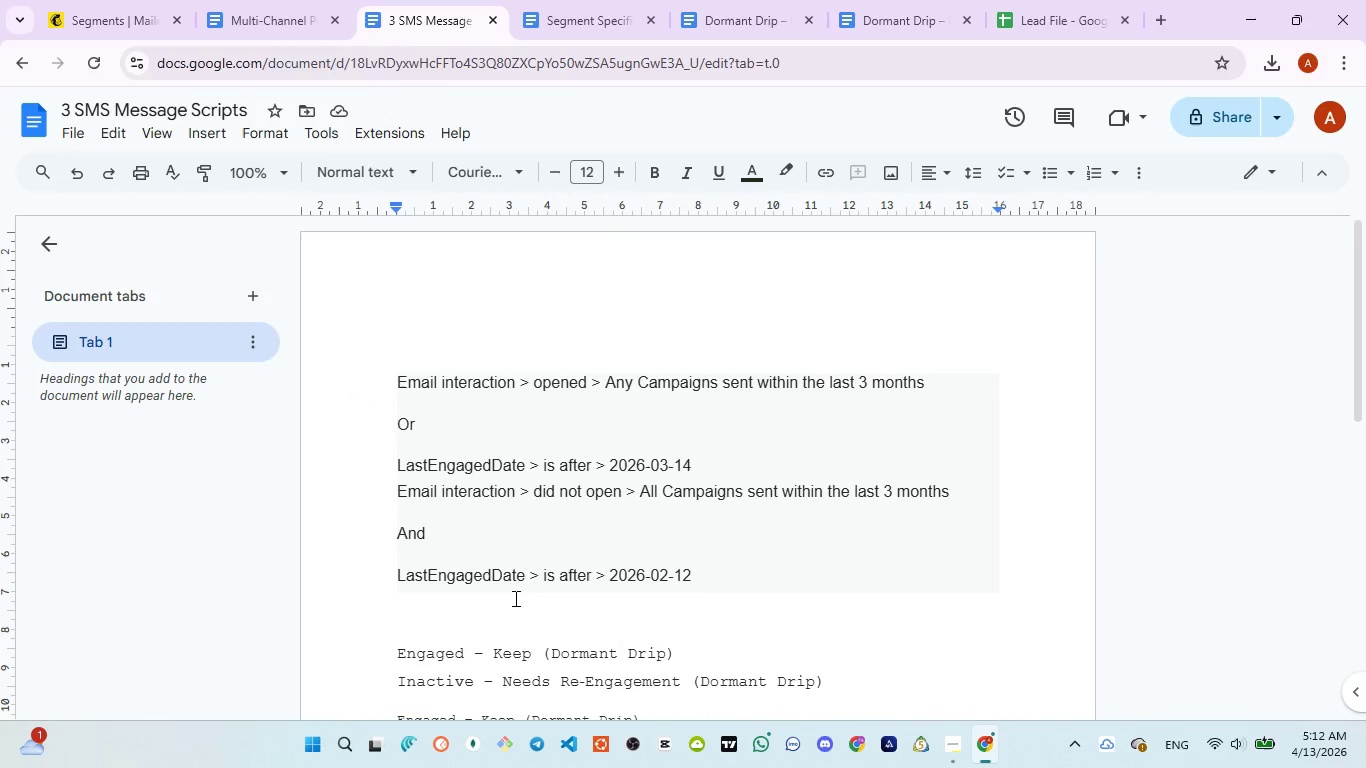 
scroll: coordinate [514, 600], scroll_direction: down, amount: 1.0
 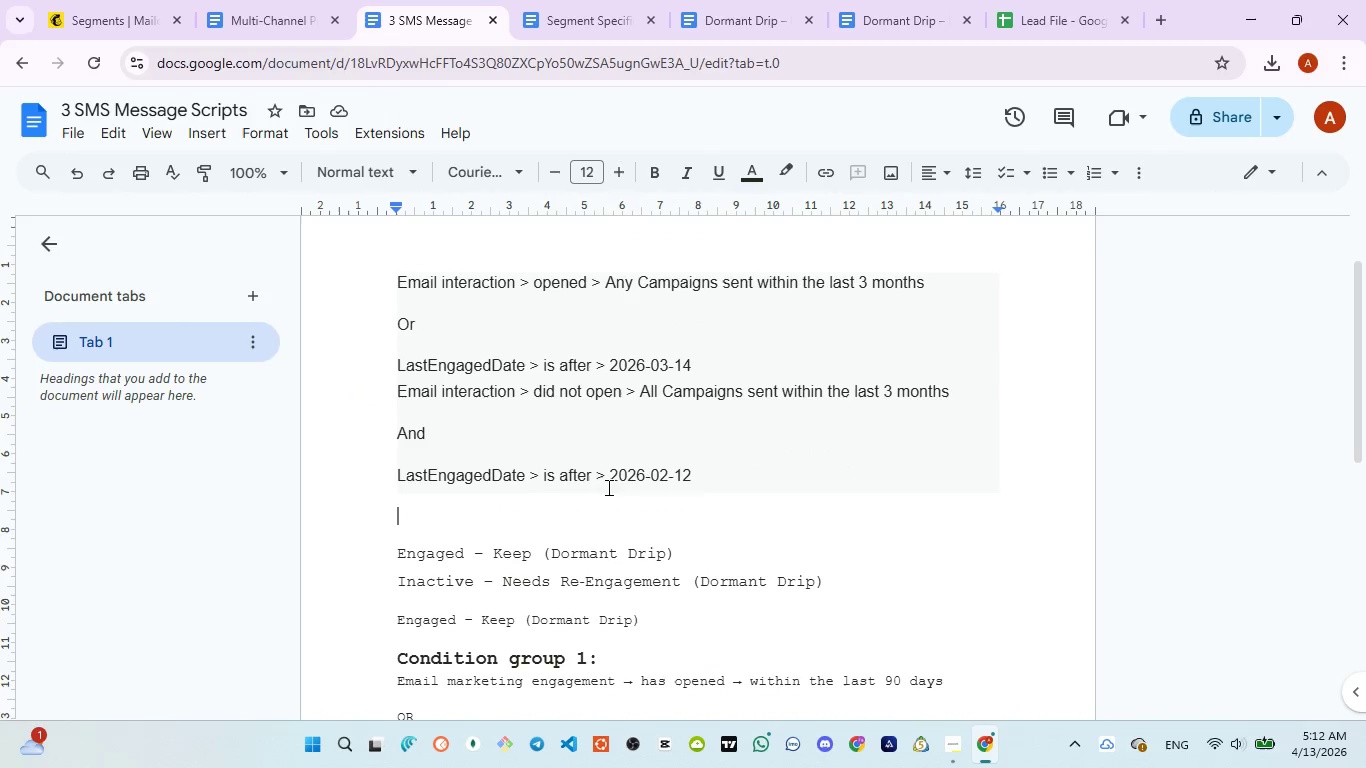 
left_click_drag(start_coordinate=[611, 481], to_coordinate=[705, 476])
 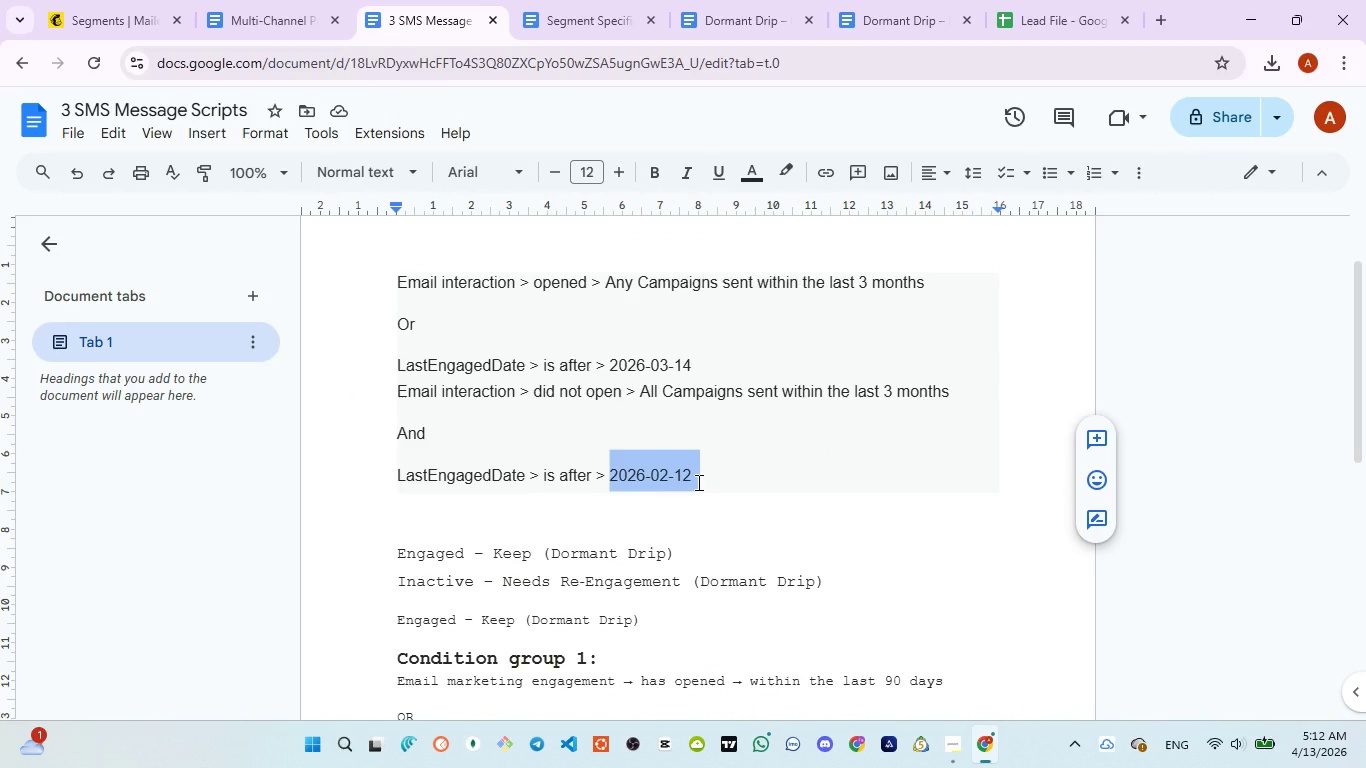 
key(Control+C)
 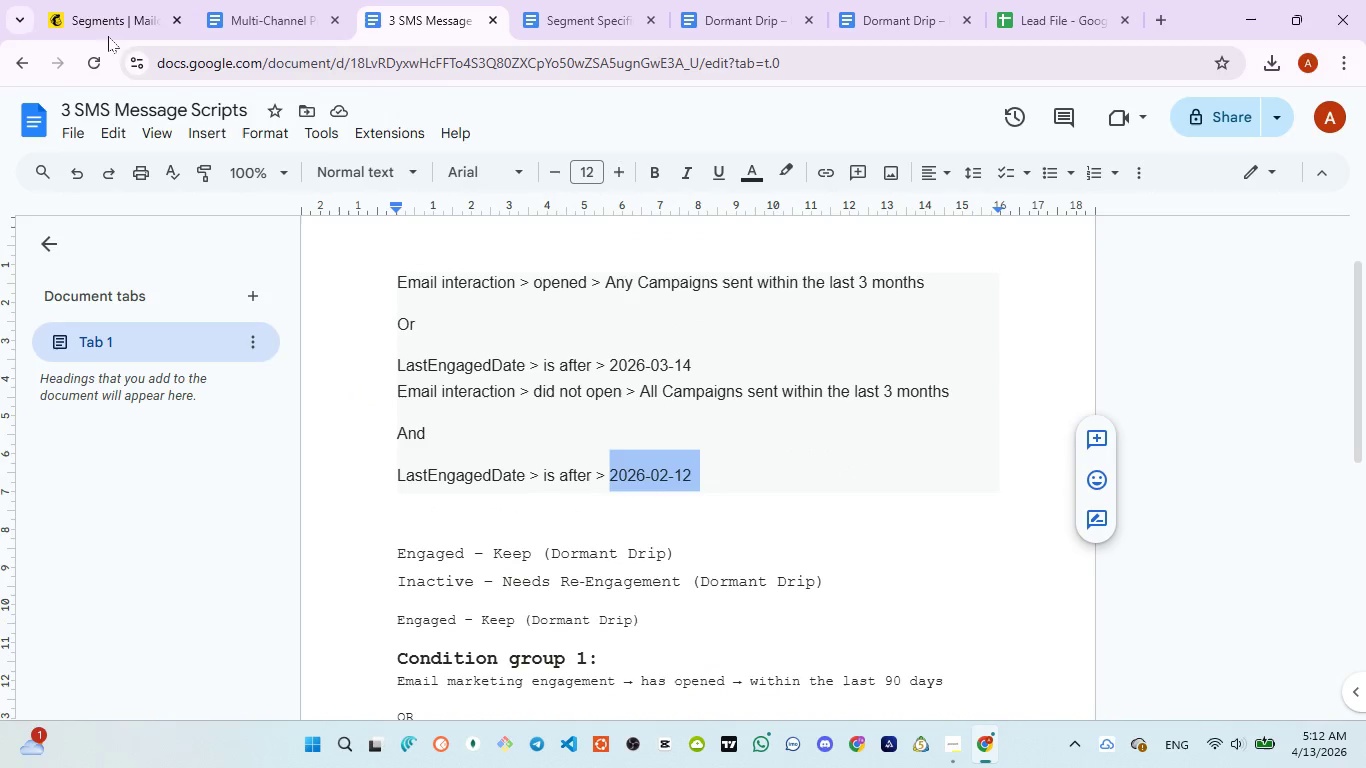 
left_click([101, 20])
 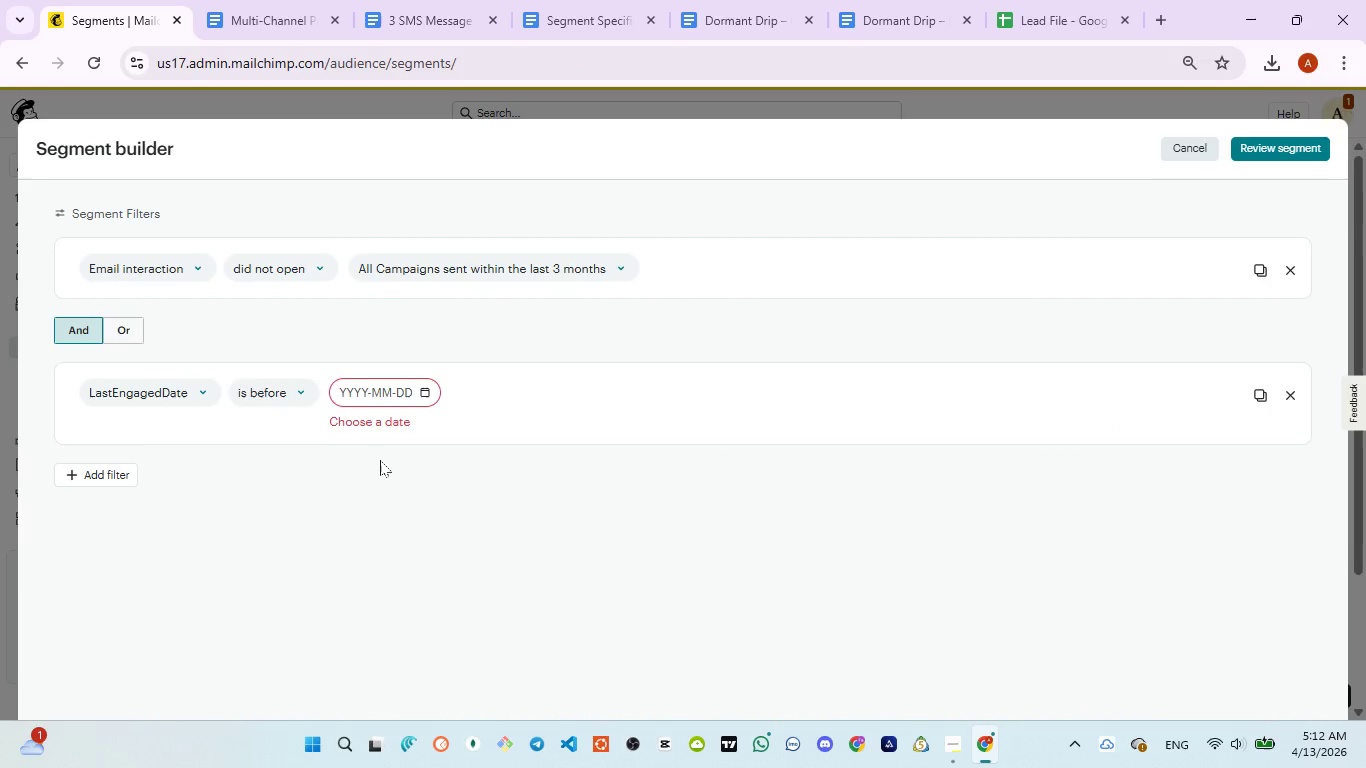 
key(Control+V)
 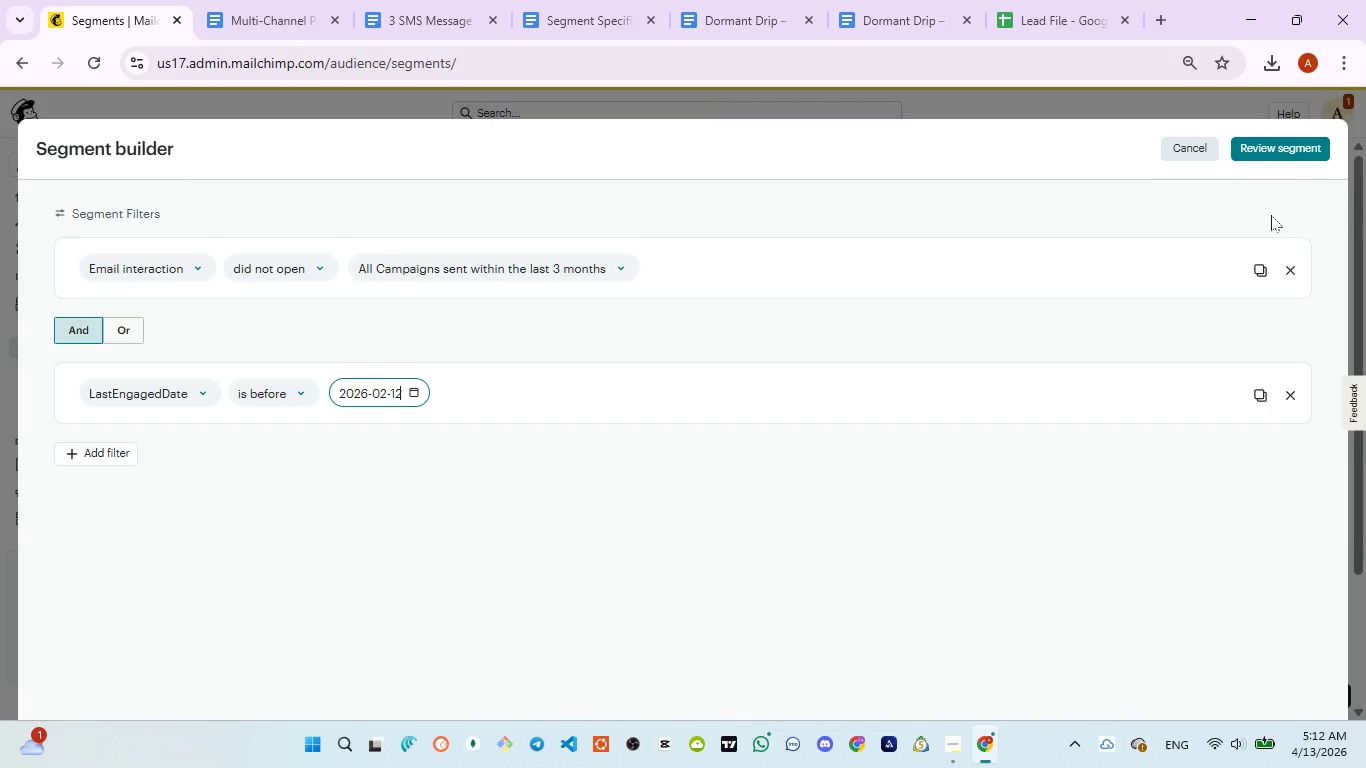 
left_click([1260, 154])
 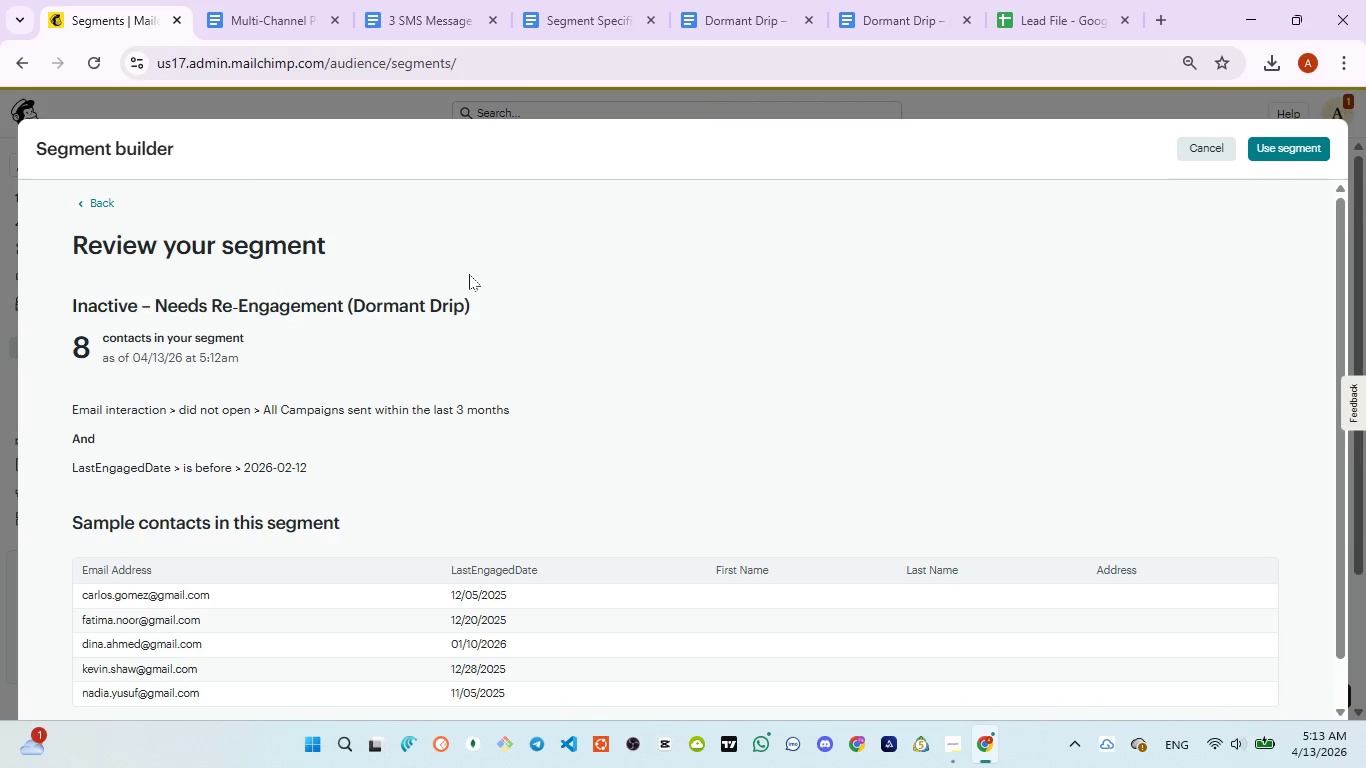 
wait(5.48)
 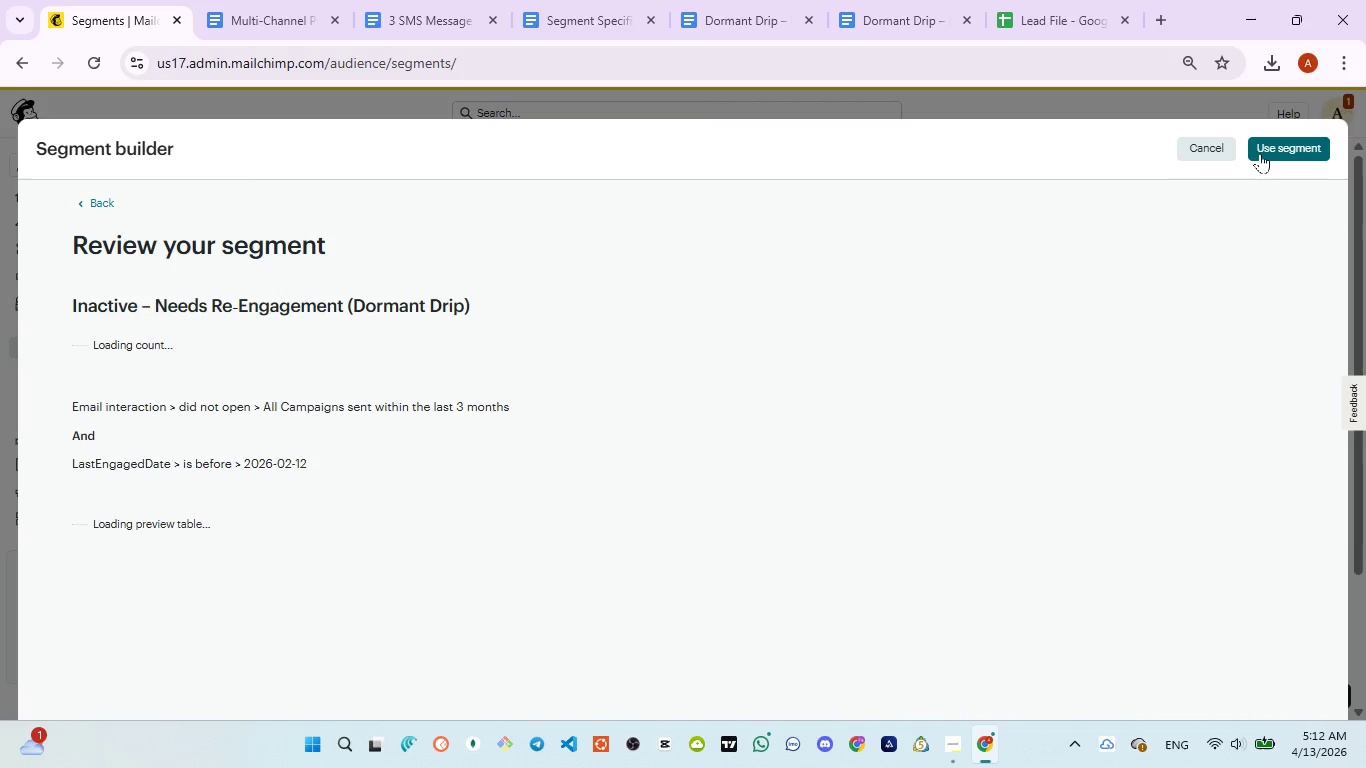 
scroll: coordinate [460, 345], scroll_direction: down, amount: 2.0
 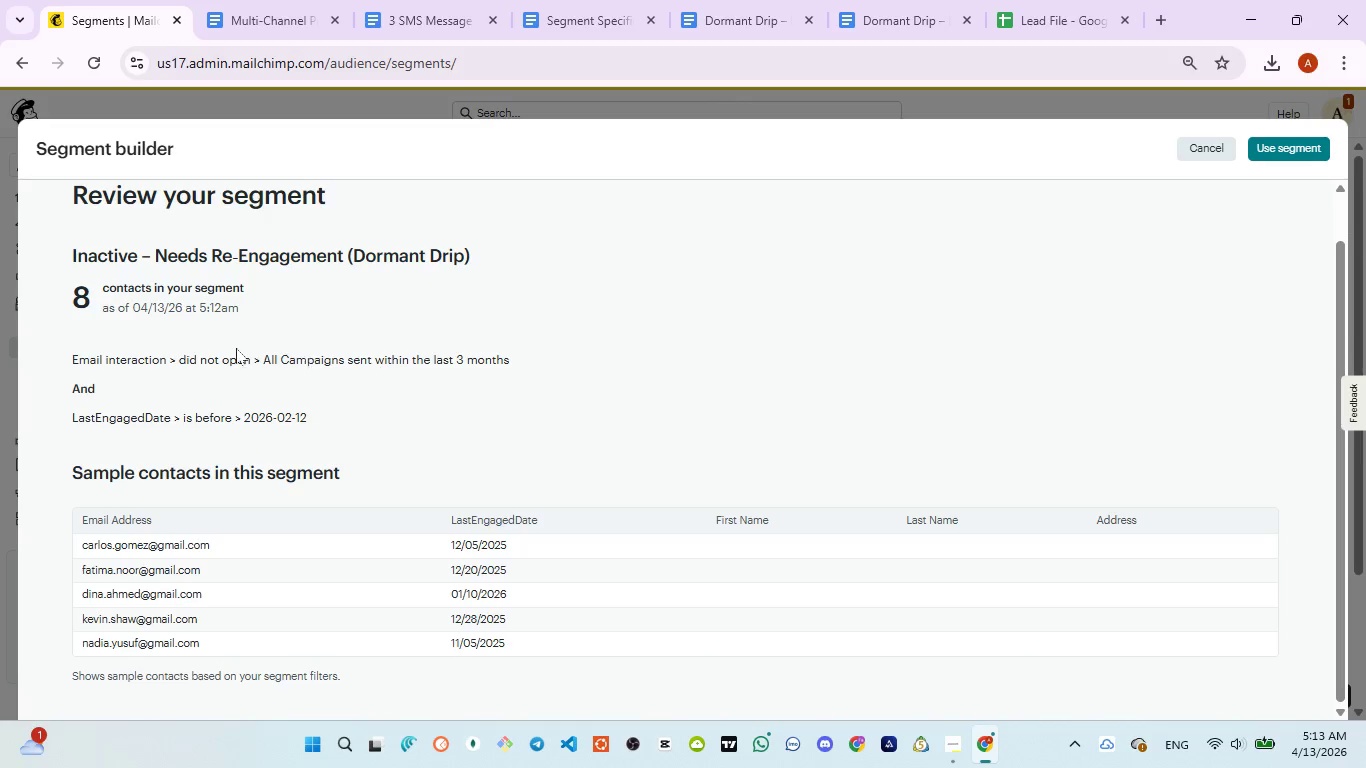 
left_click_drag(start_coordinate=[44, 256], to_coordinate=[292, 318])
 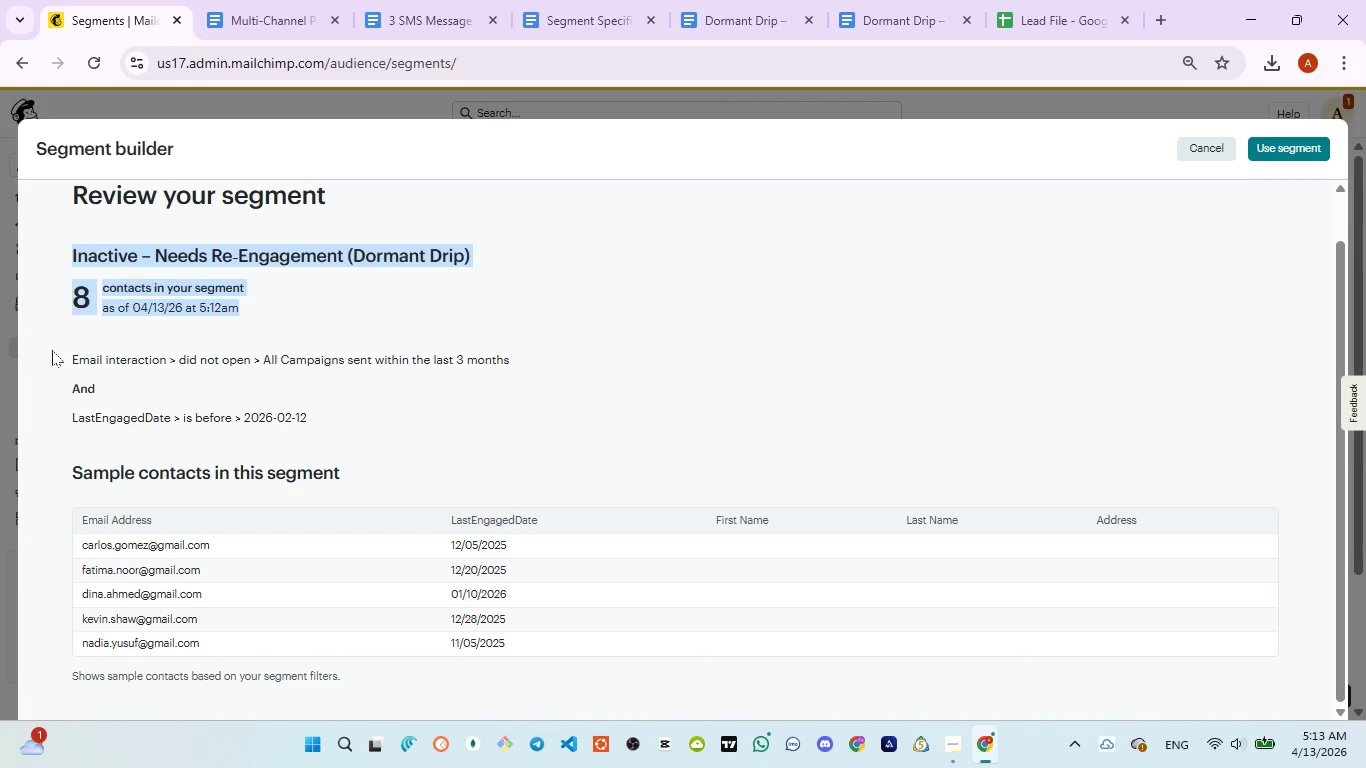 
left_click([52, 350])
 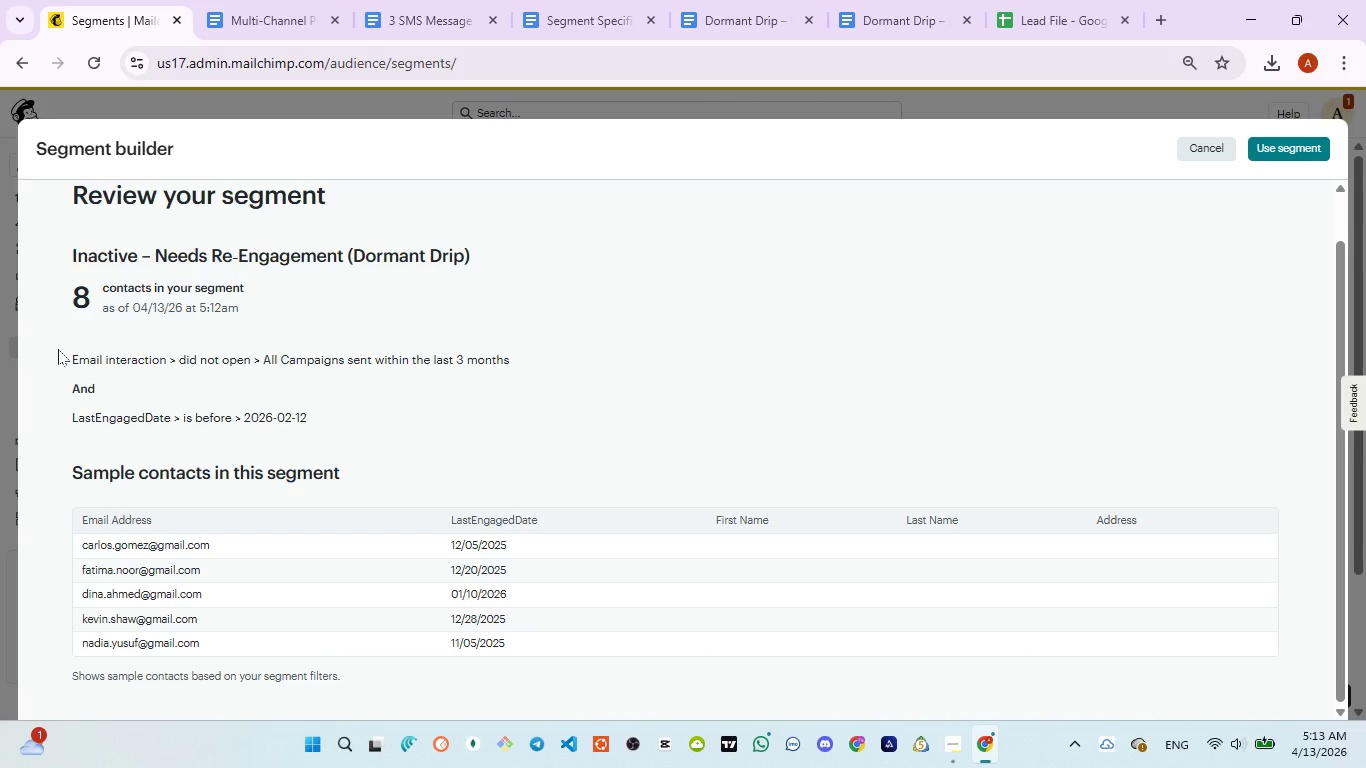 
left_click_drag(start_coordinate=[58, 349], to_coordinate=[330, 420])
 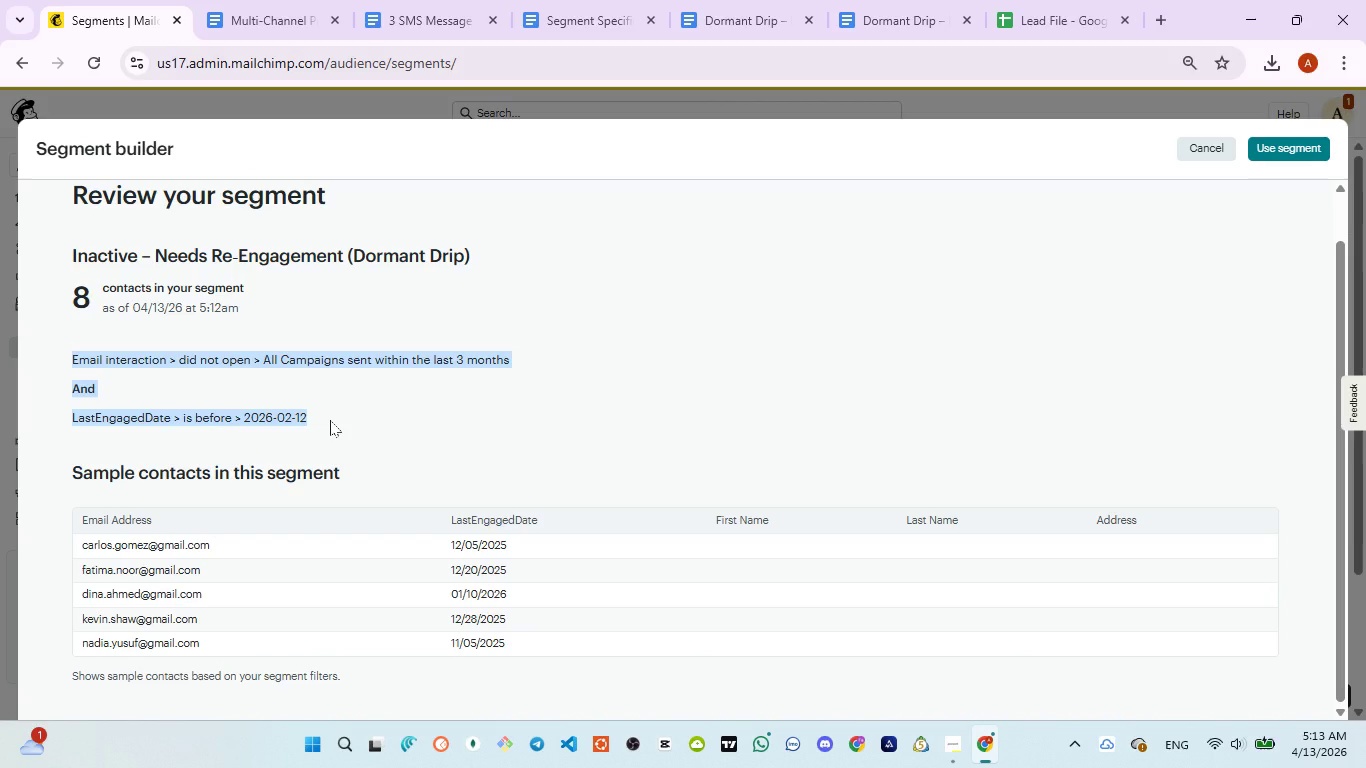 
key(Control+C)
 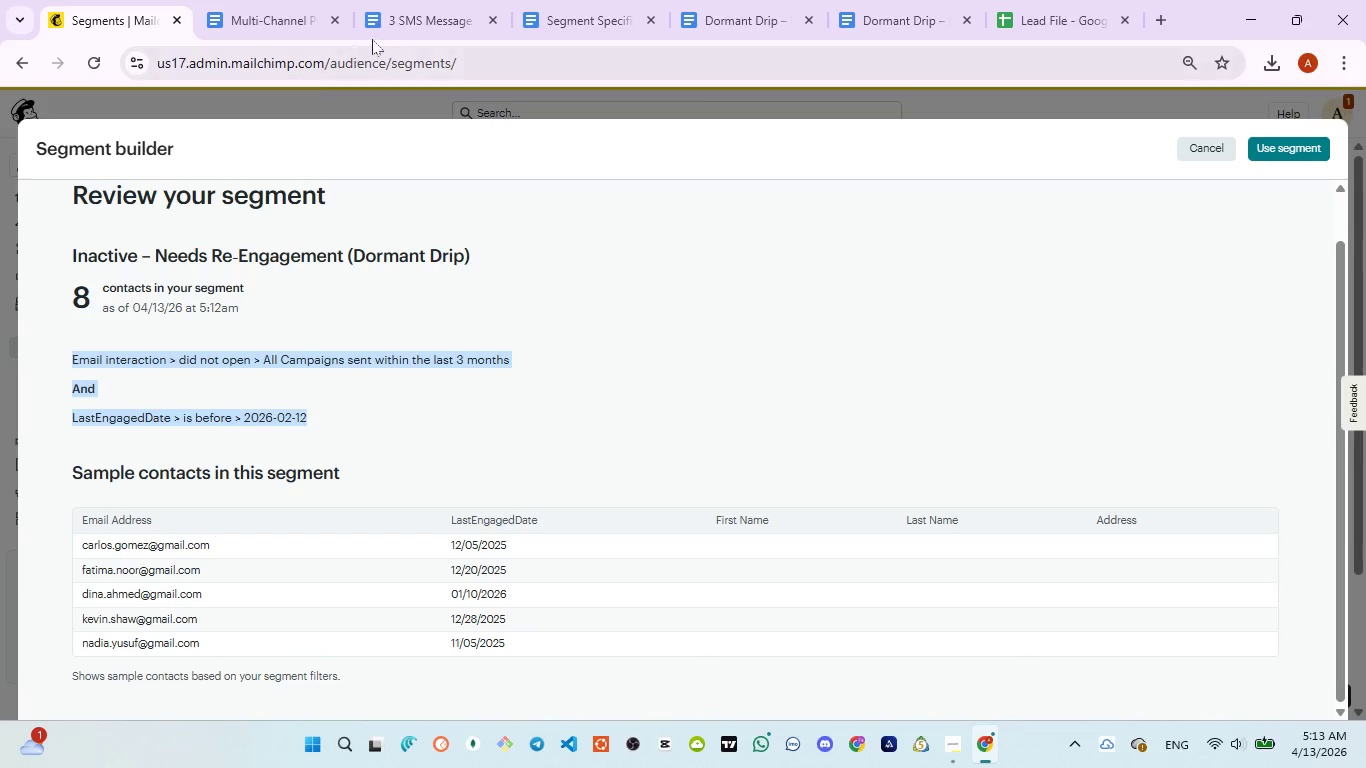 
left_click_drag(start_coordinate=[383, 10], to_coordinate=[383, 16])
 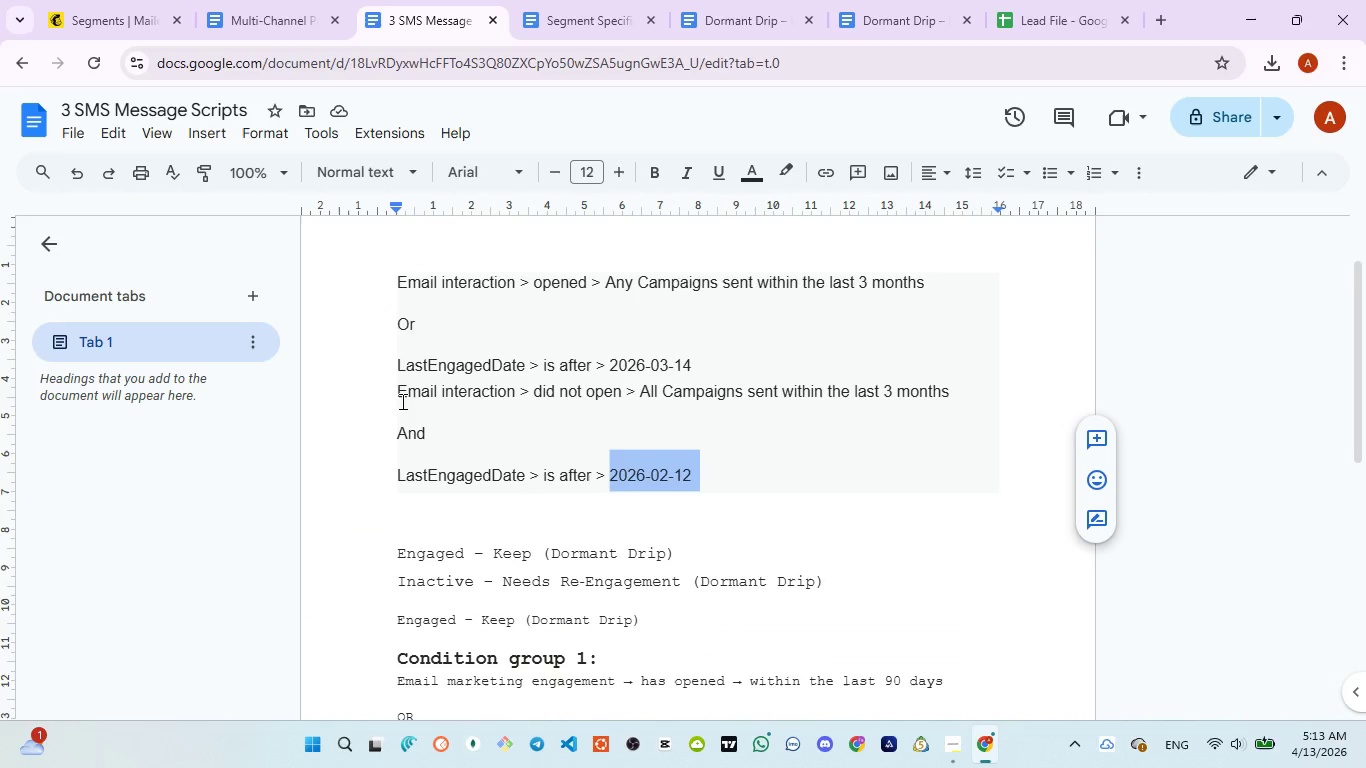 
left_click_drag(start_coordinate=[398, 392], to_coordinate=[709, 485])
 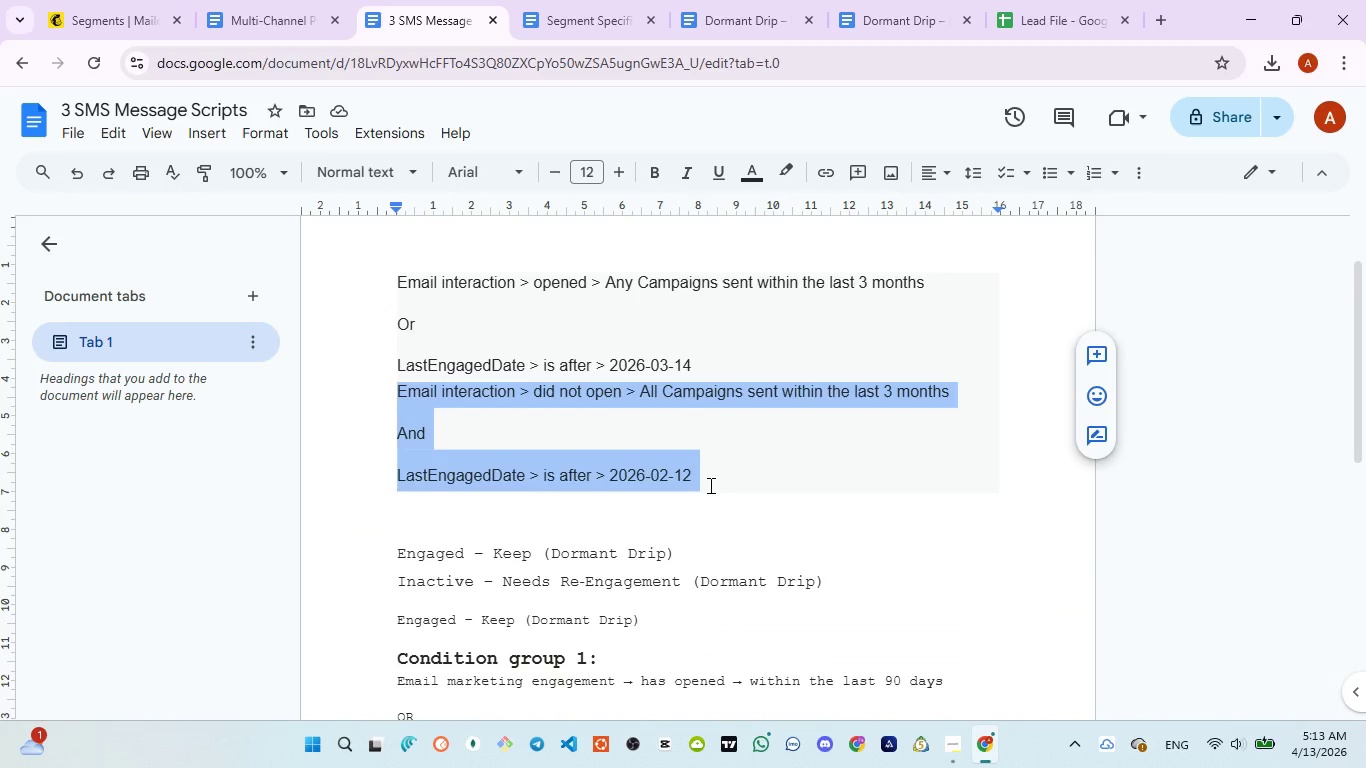 
key(Control+V)
 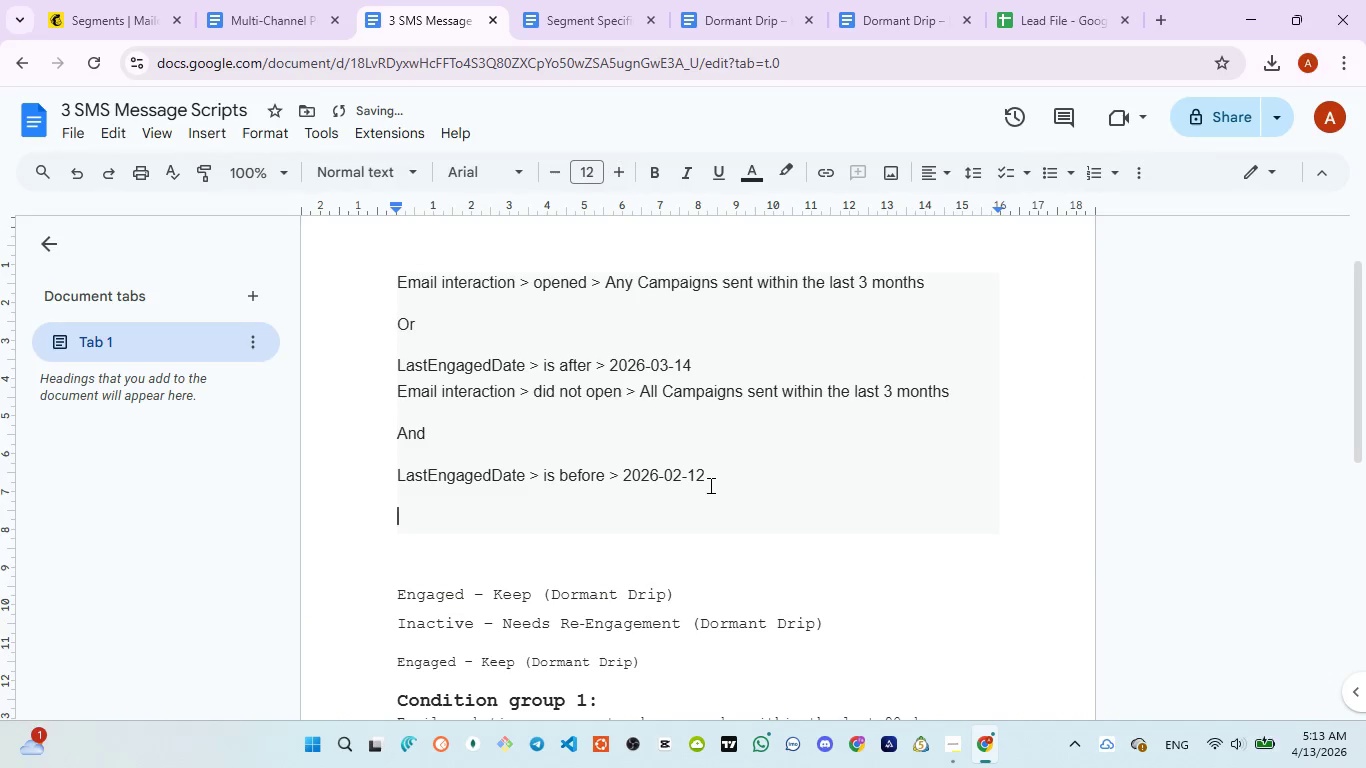 
wait(9.05)
 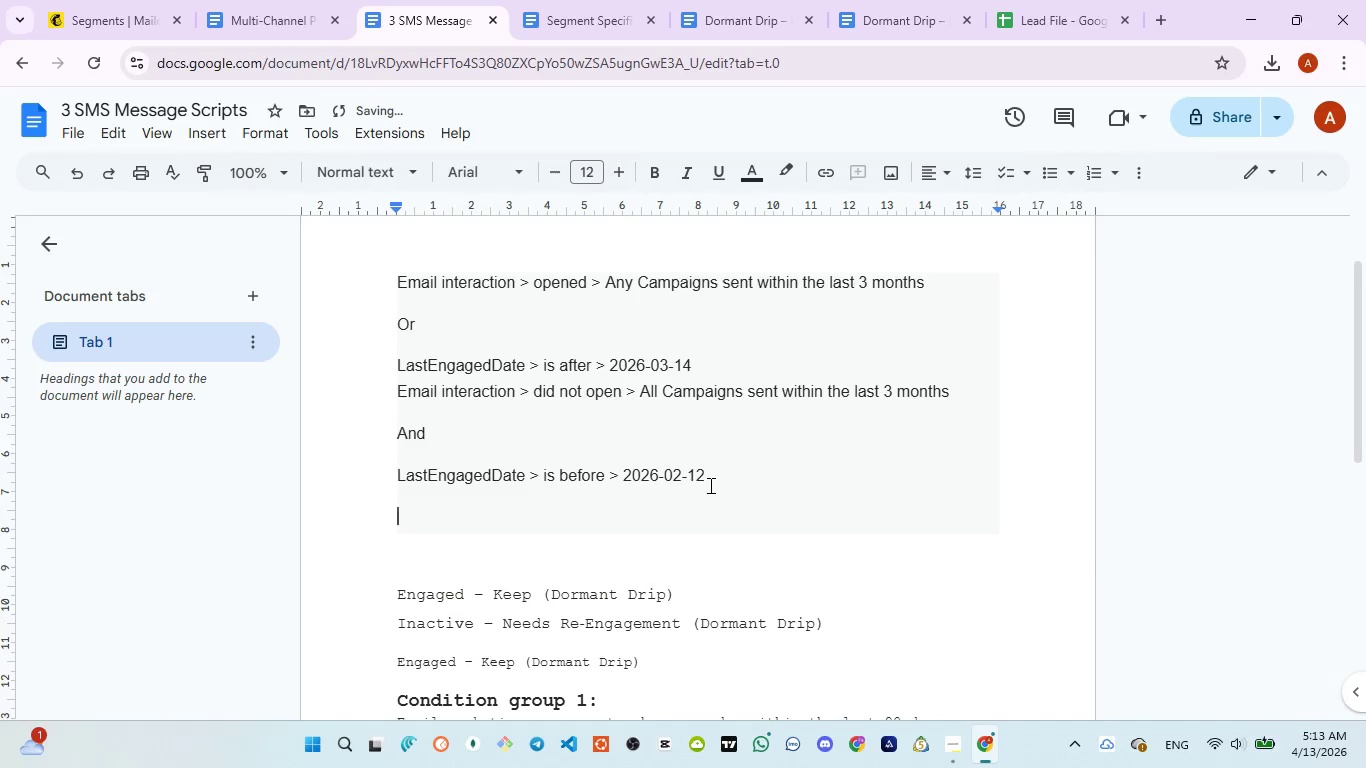 
left_click([69, 19])
 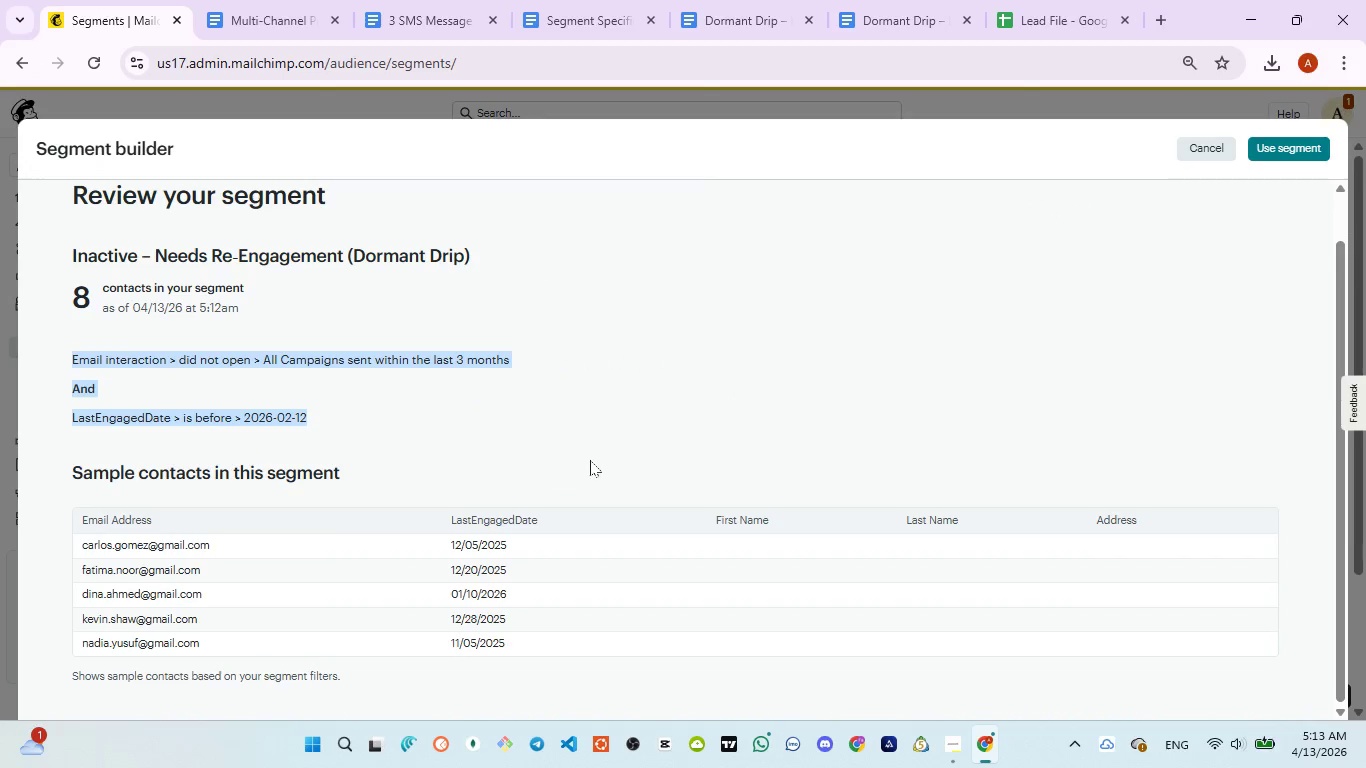 
left_click([593, 460])
 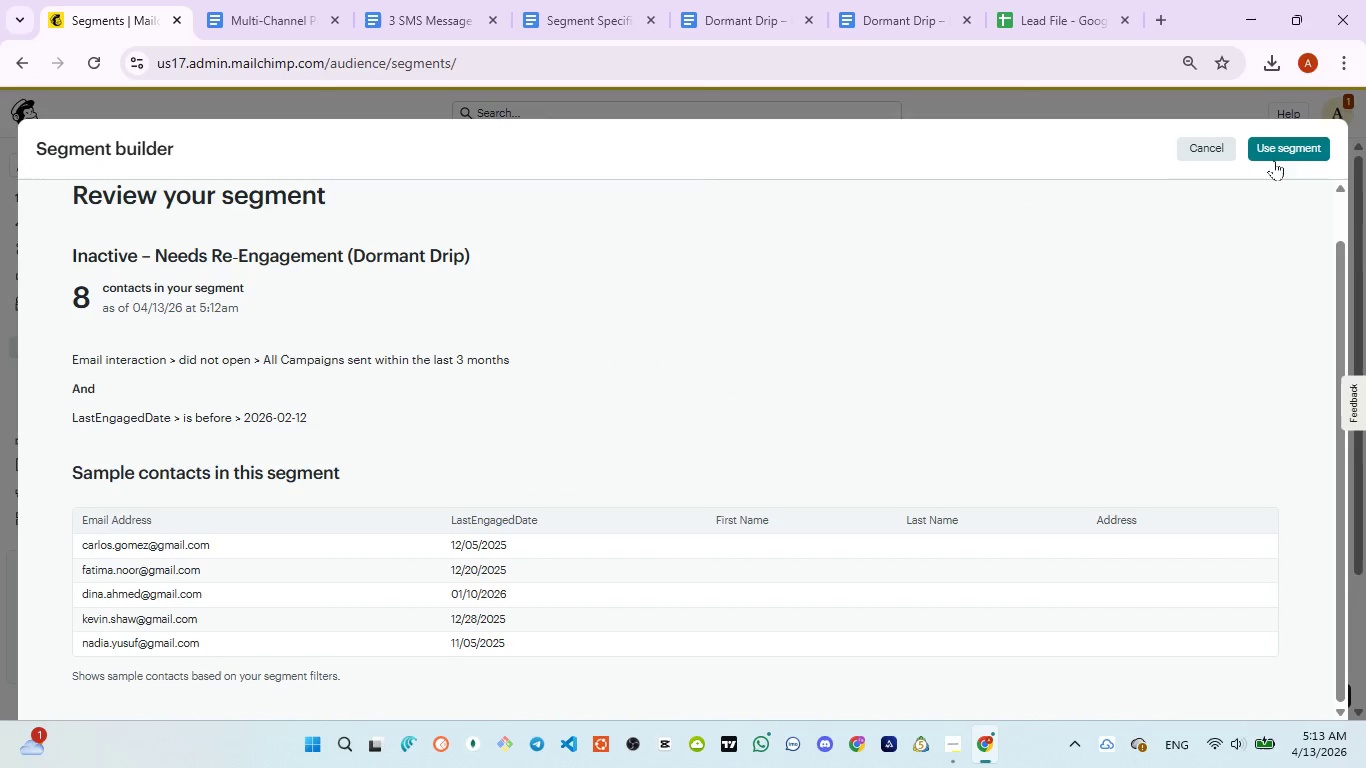 
left_click([1274, 159])
 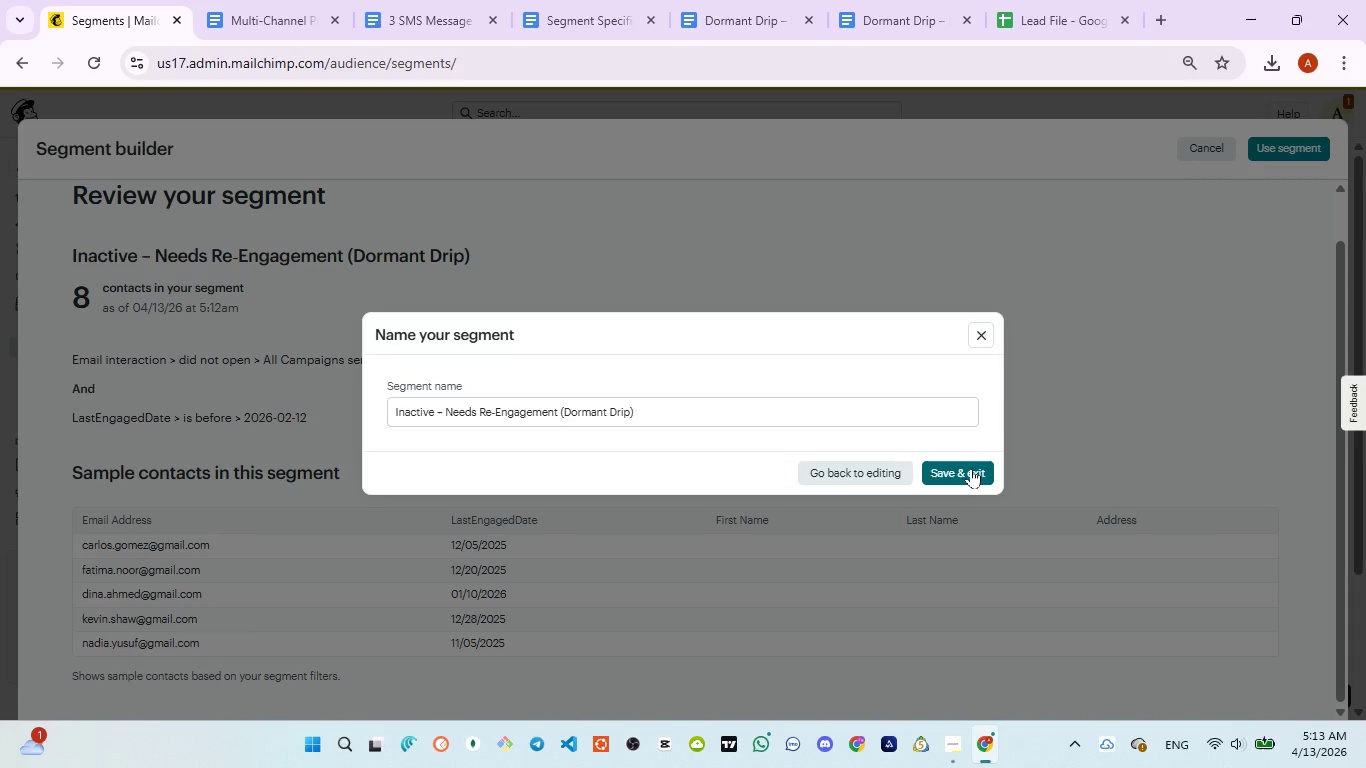 
left_click([971, 469])
 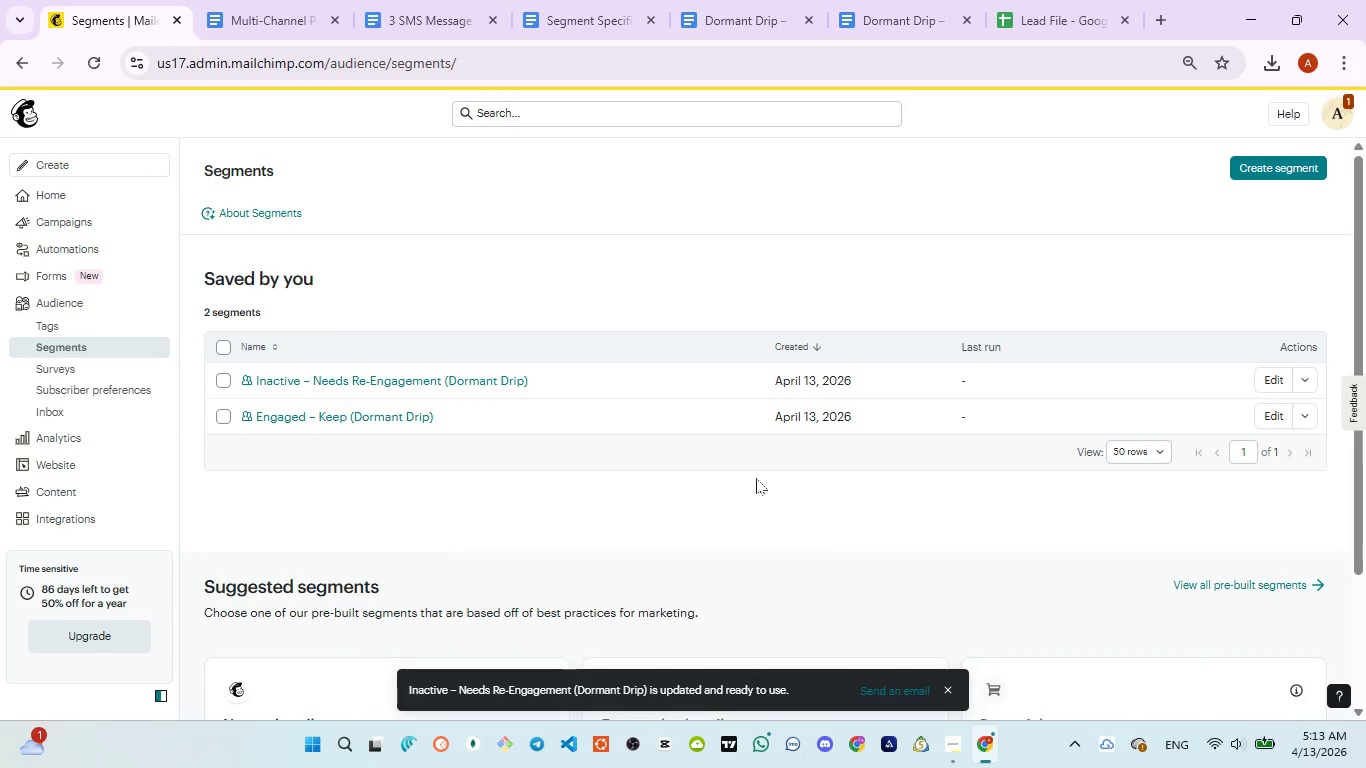 
wait(7.58)
 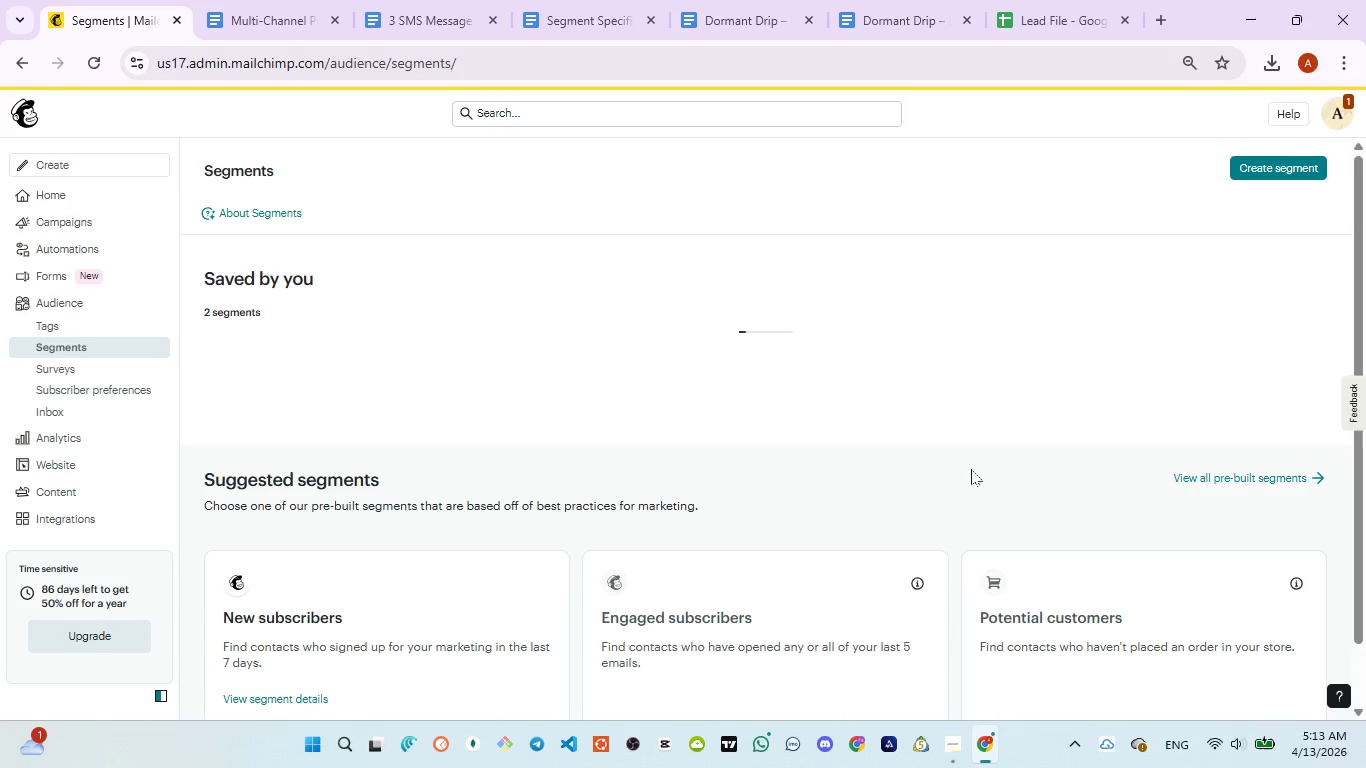 
left_click([79, 300])
 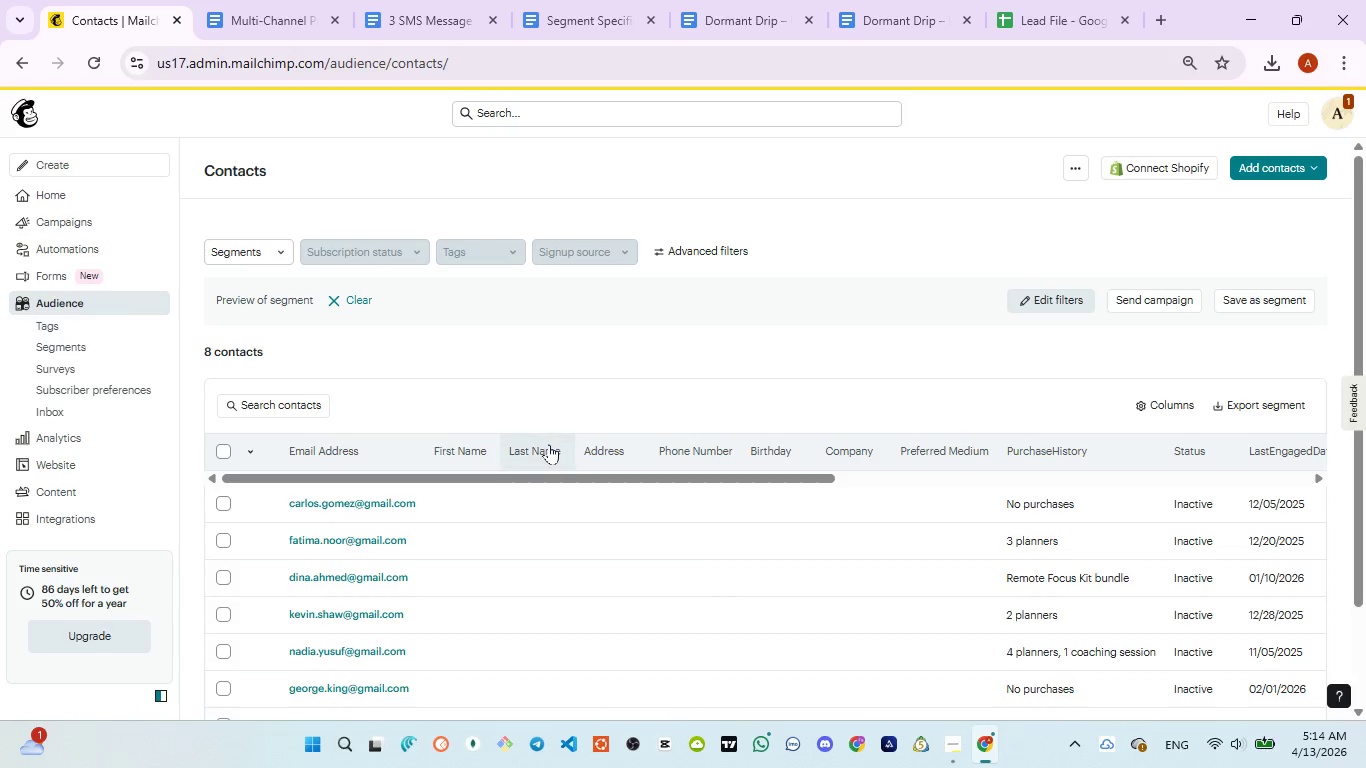 
wait(32.75)
 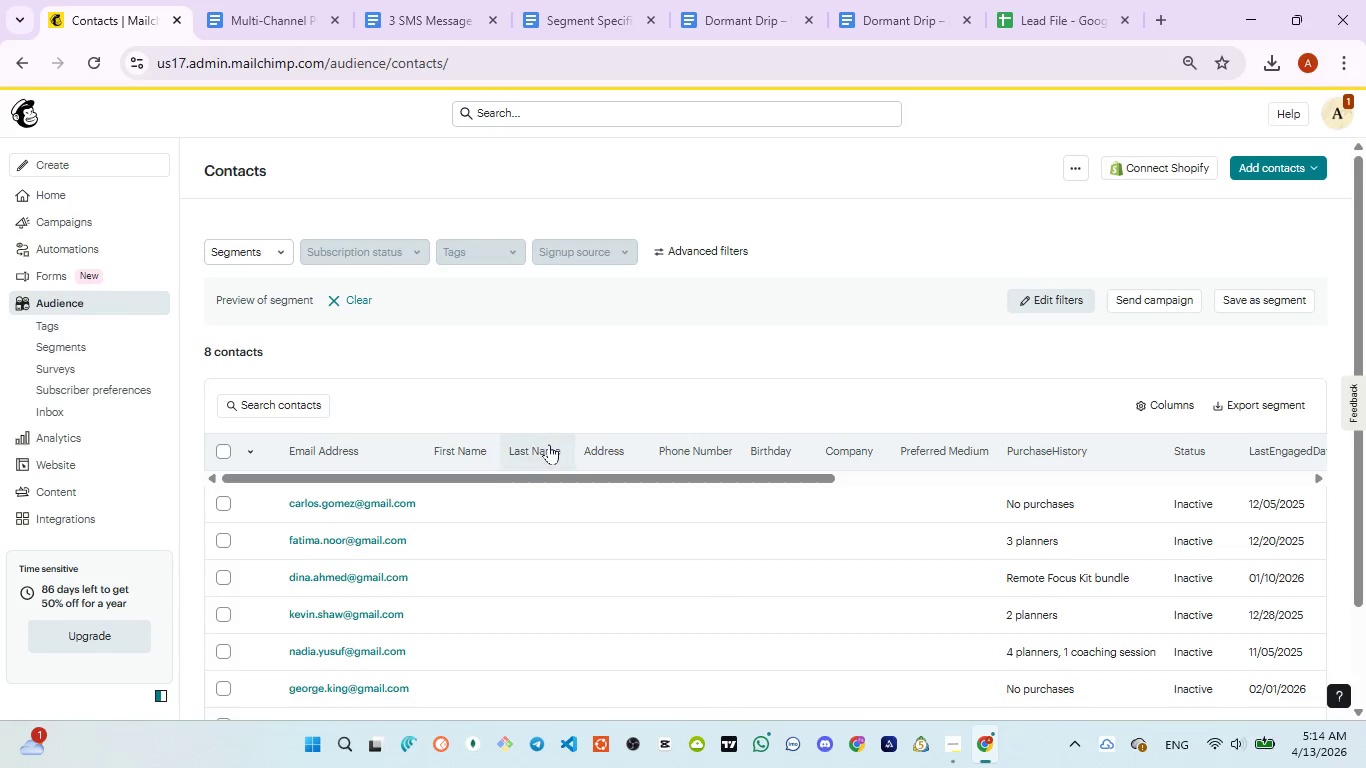 
left_click([272, 246])
 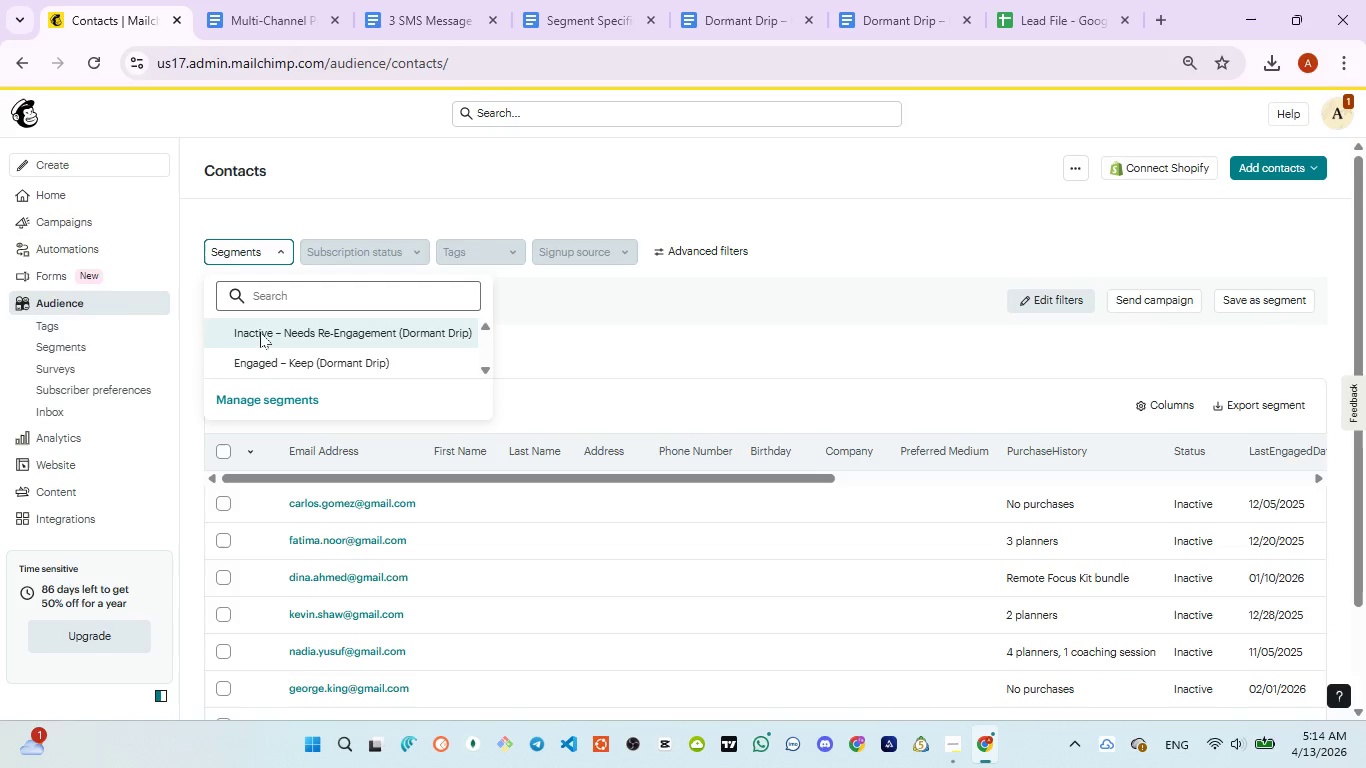 
left_click([258, 338])
 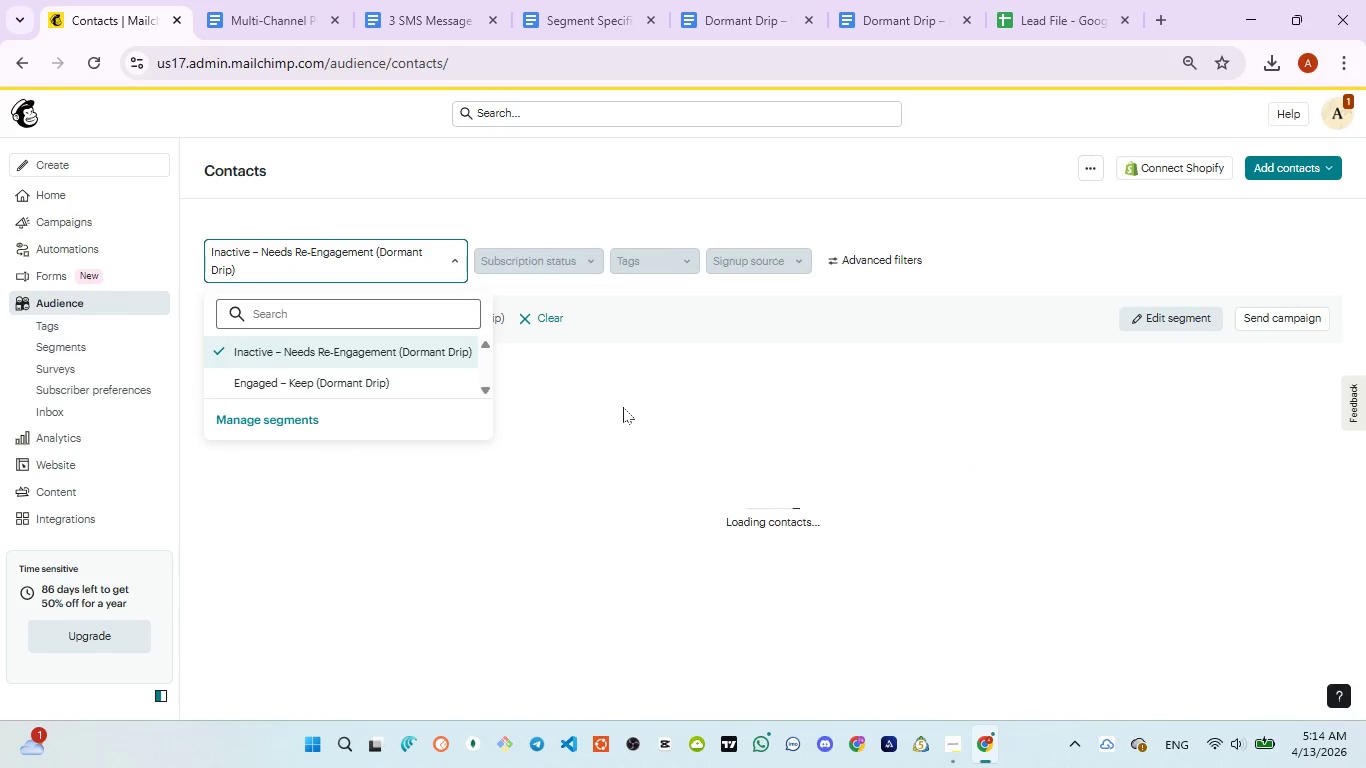 
left_click([623, 403])
 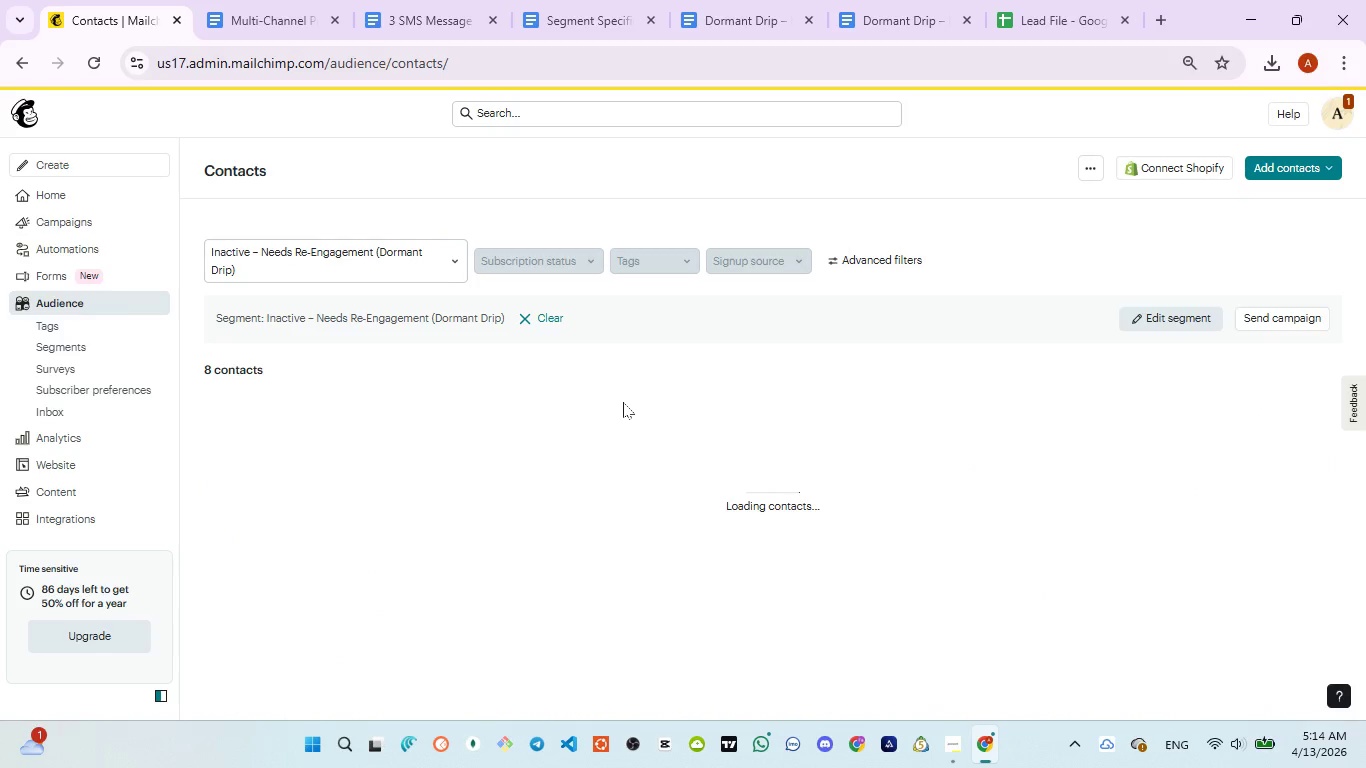 
wait(8.91)
 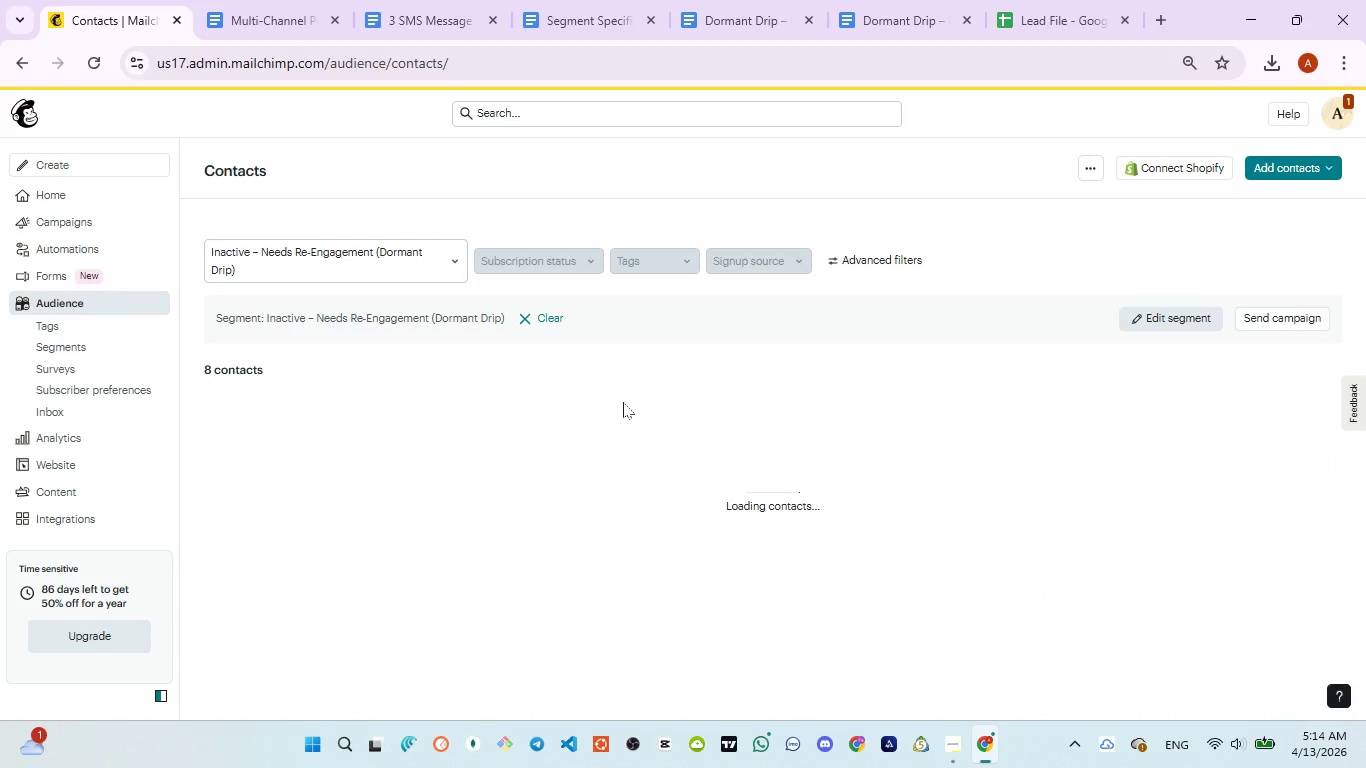 
scroll: coordinate [567, 532], scroll_direction: down, amount: 2.0
 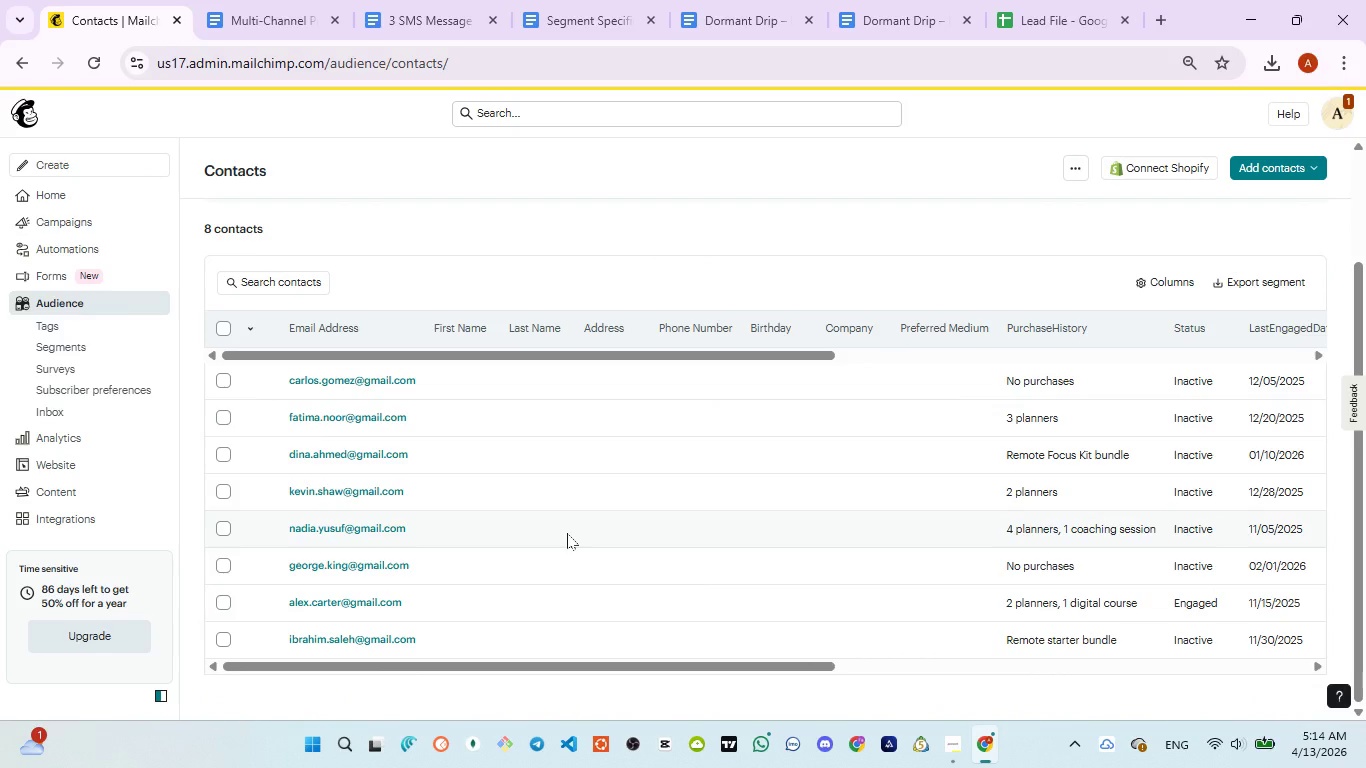 
scroll: coordinate [567, 533], scroll_direction: up, amount: 1.0
 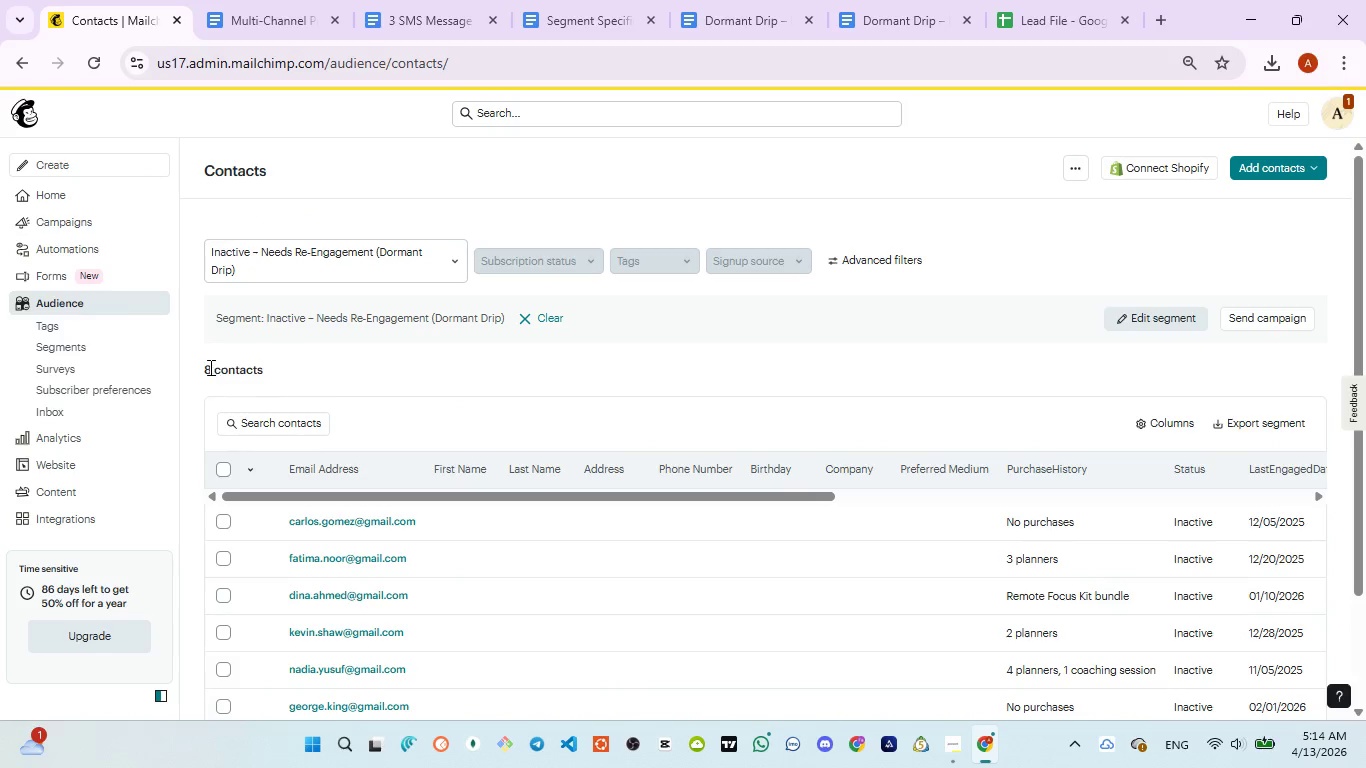 
left_click_drag(start_coordinate=[199, 366], to_coordinate=[266, 361])
 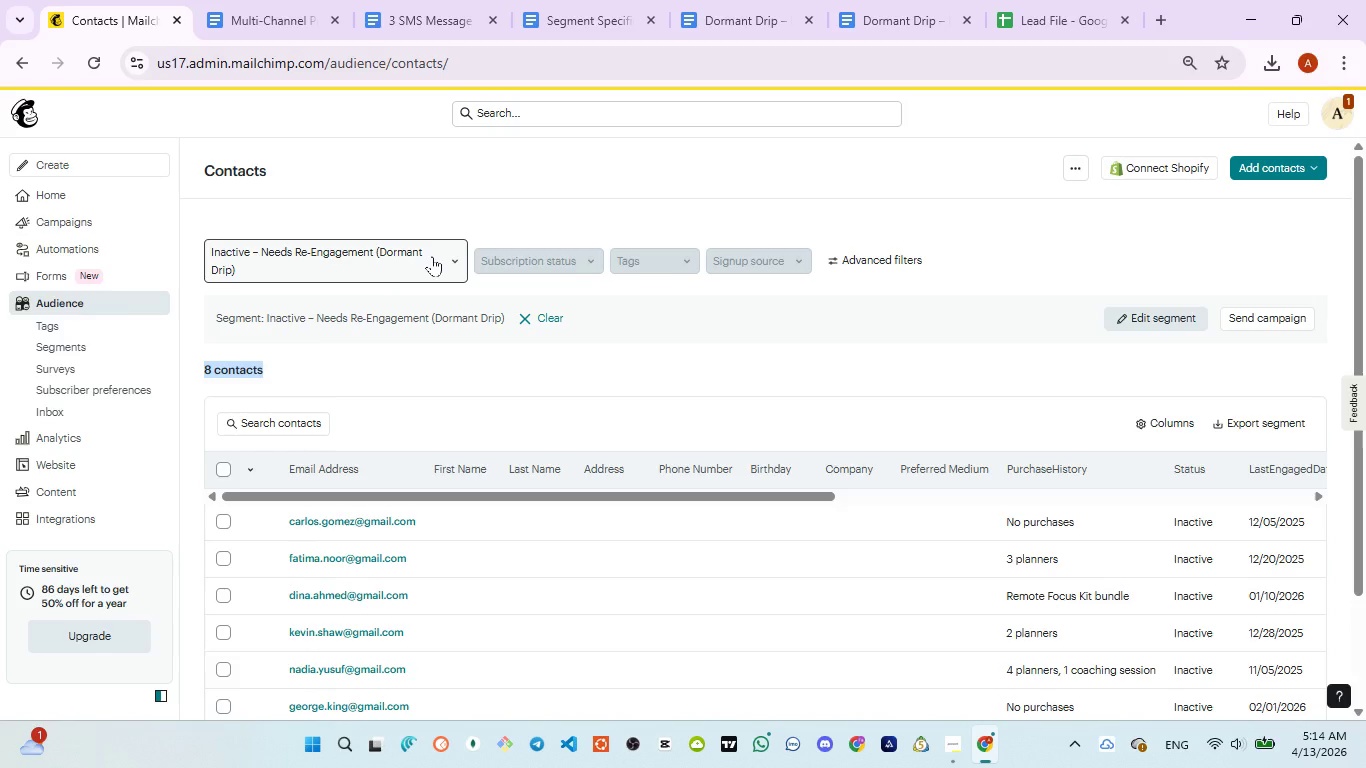 
left_click([432, 256])
 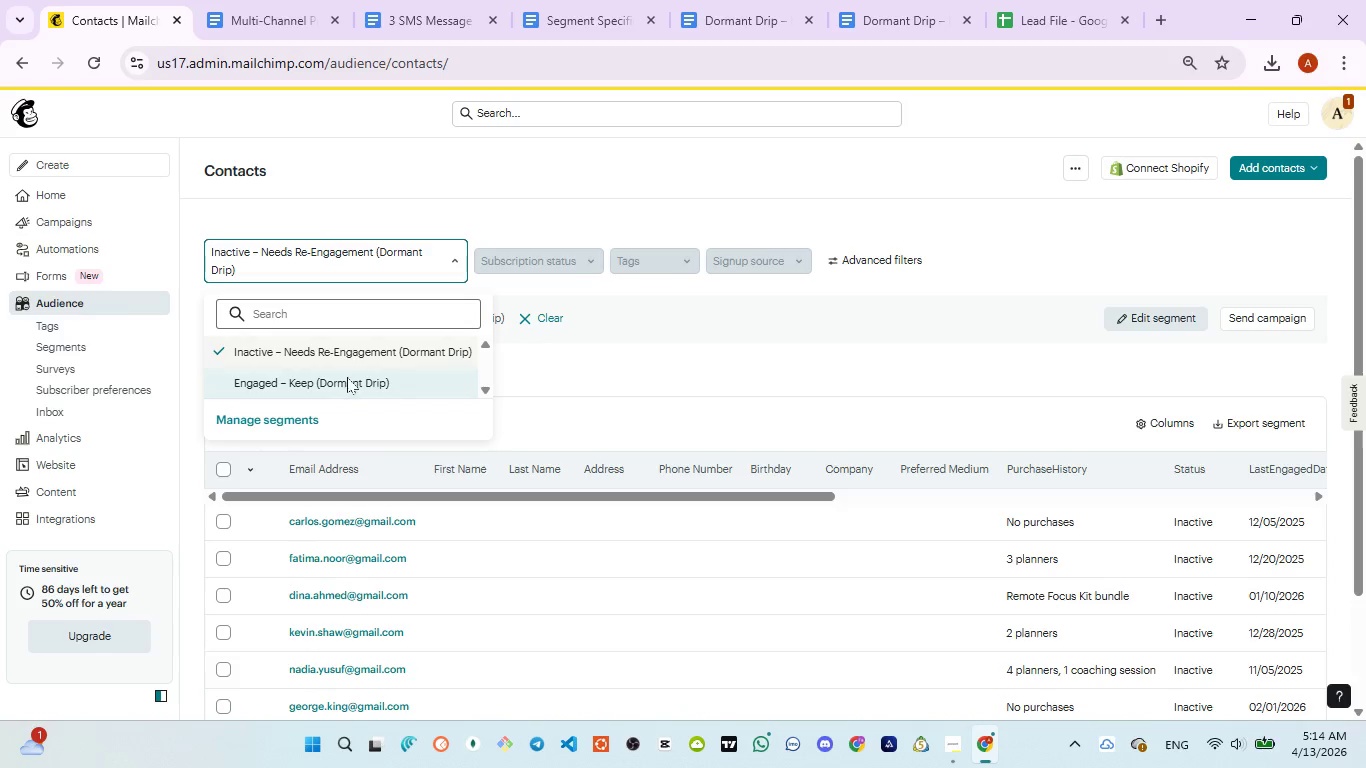 
left_click([341, 384])
 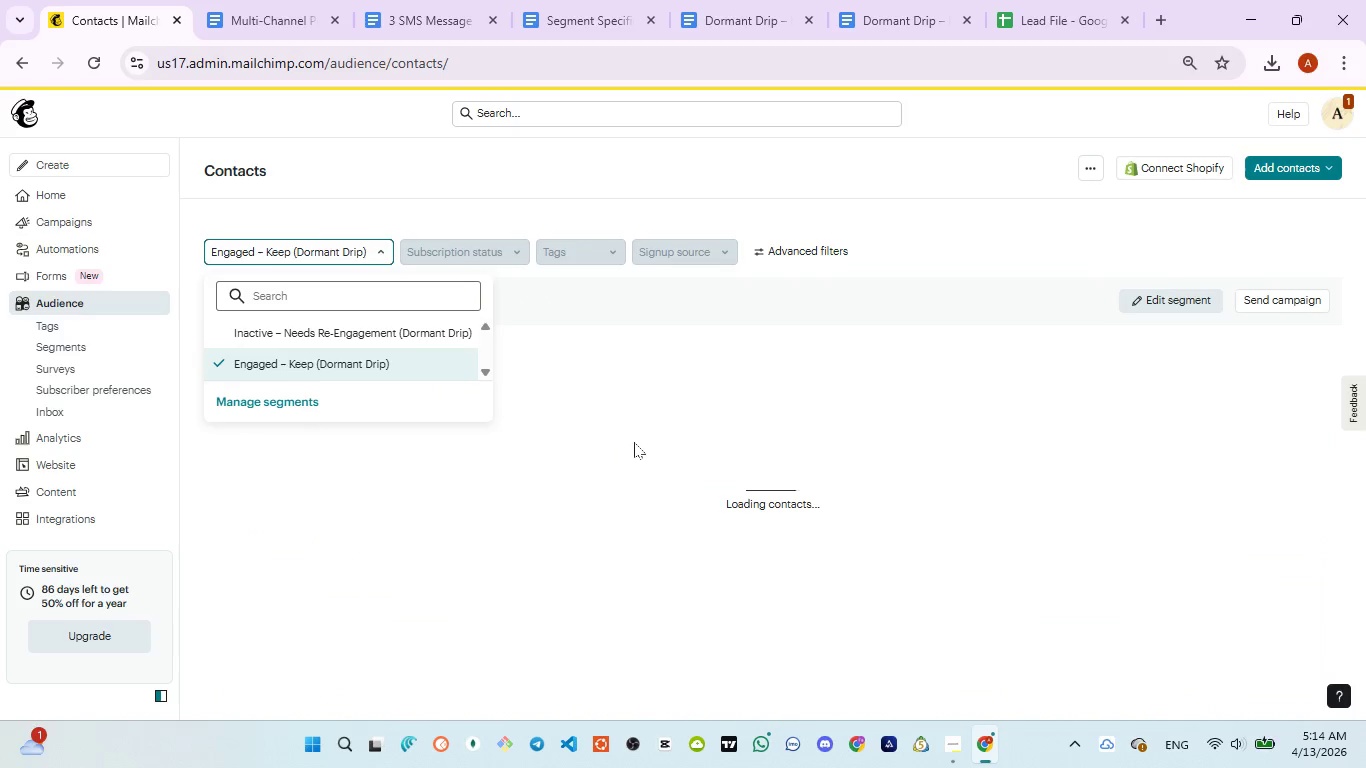 
wait(13.72)
 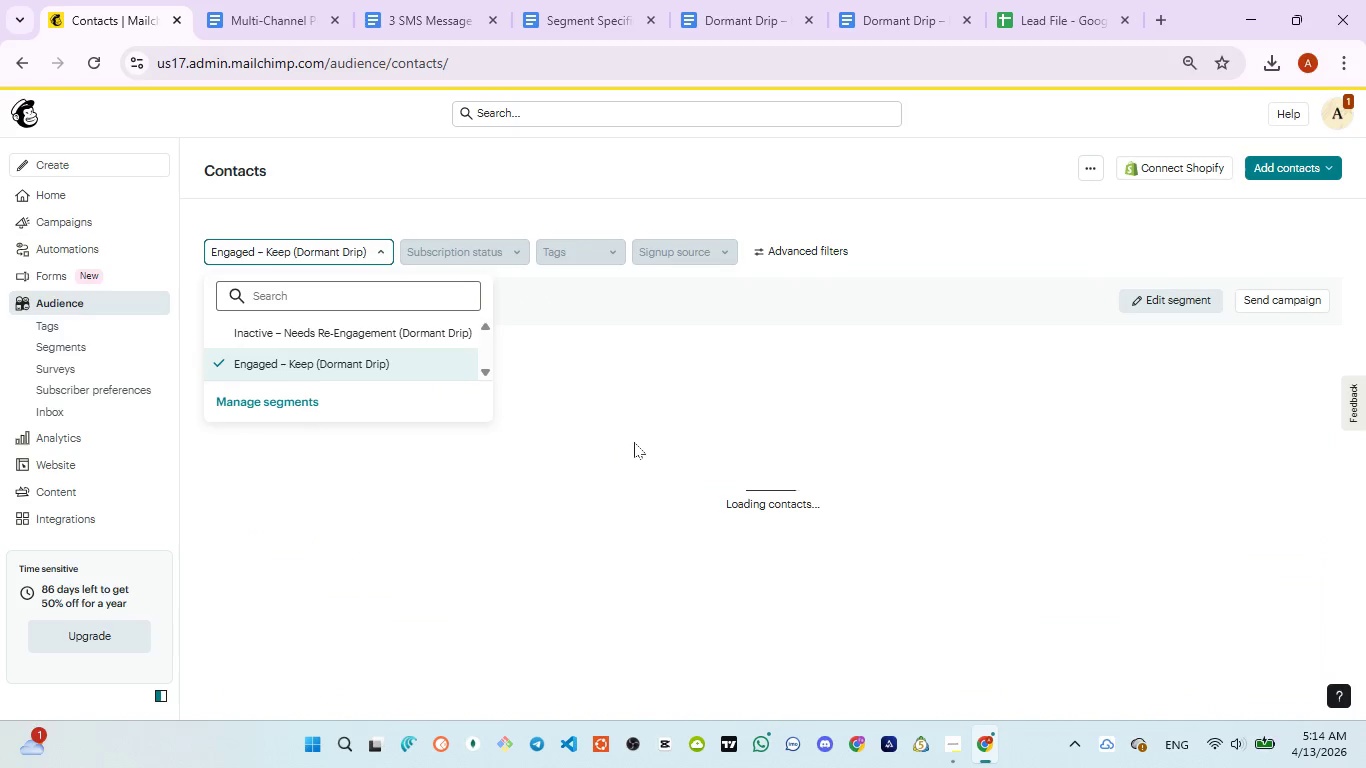 
left_click([634, 442])
 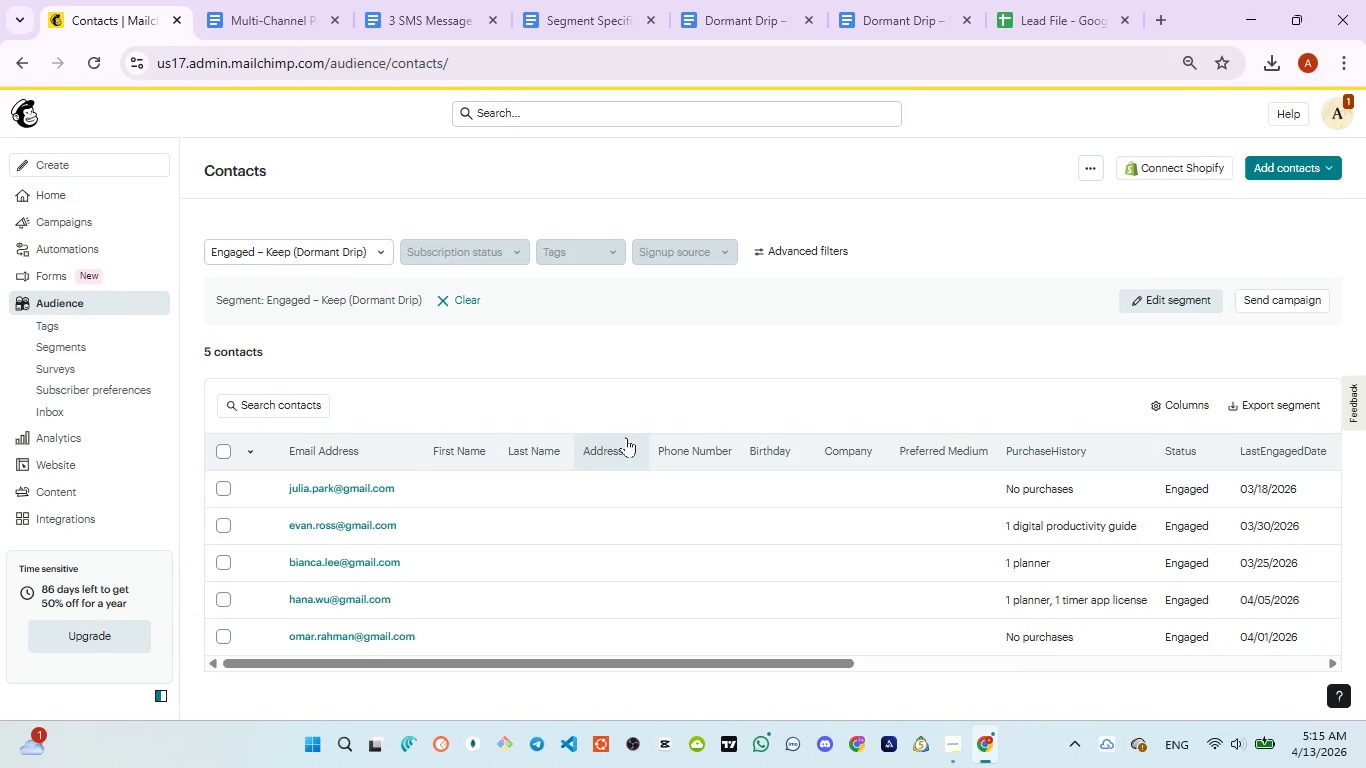 
wait(27.97)
 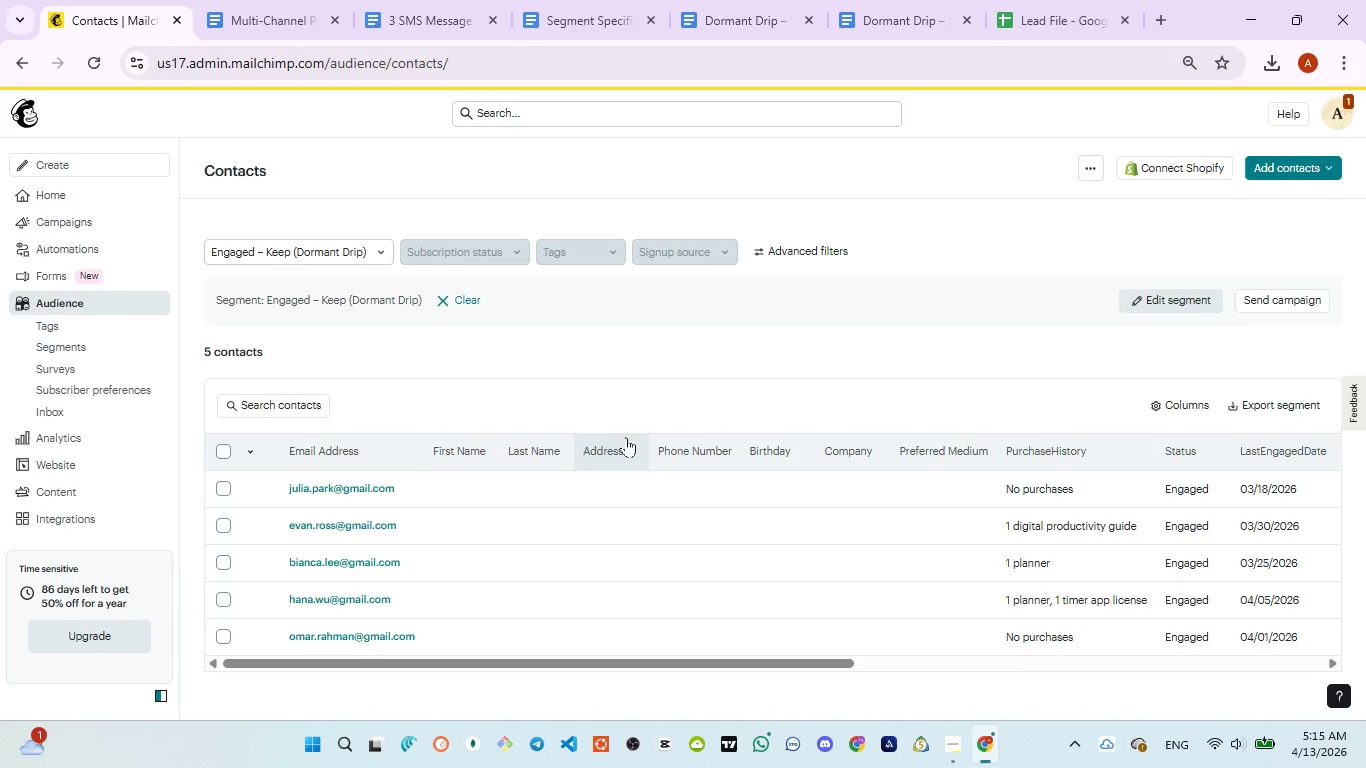 
scroll: coordinate [317, 416], scroll_direction: down, amount: 2.0
 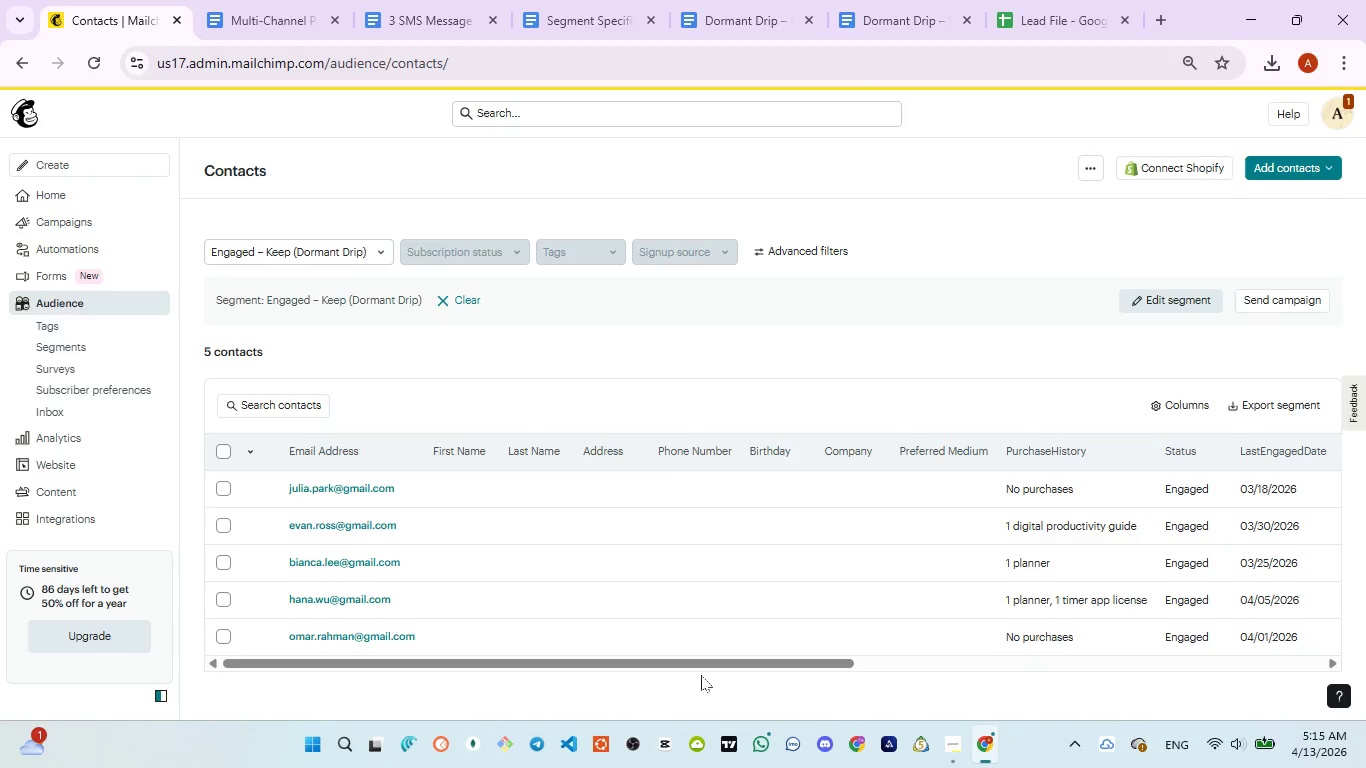 
left_click_drag(start_coordinate=[701, 666], to_coordinate=[609, 634])
 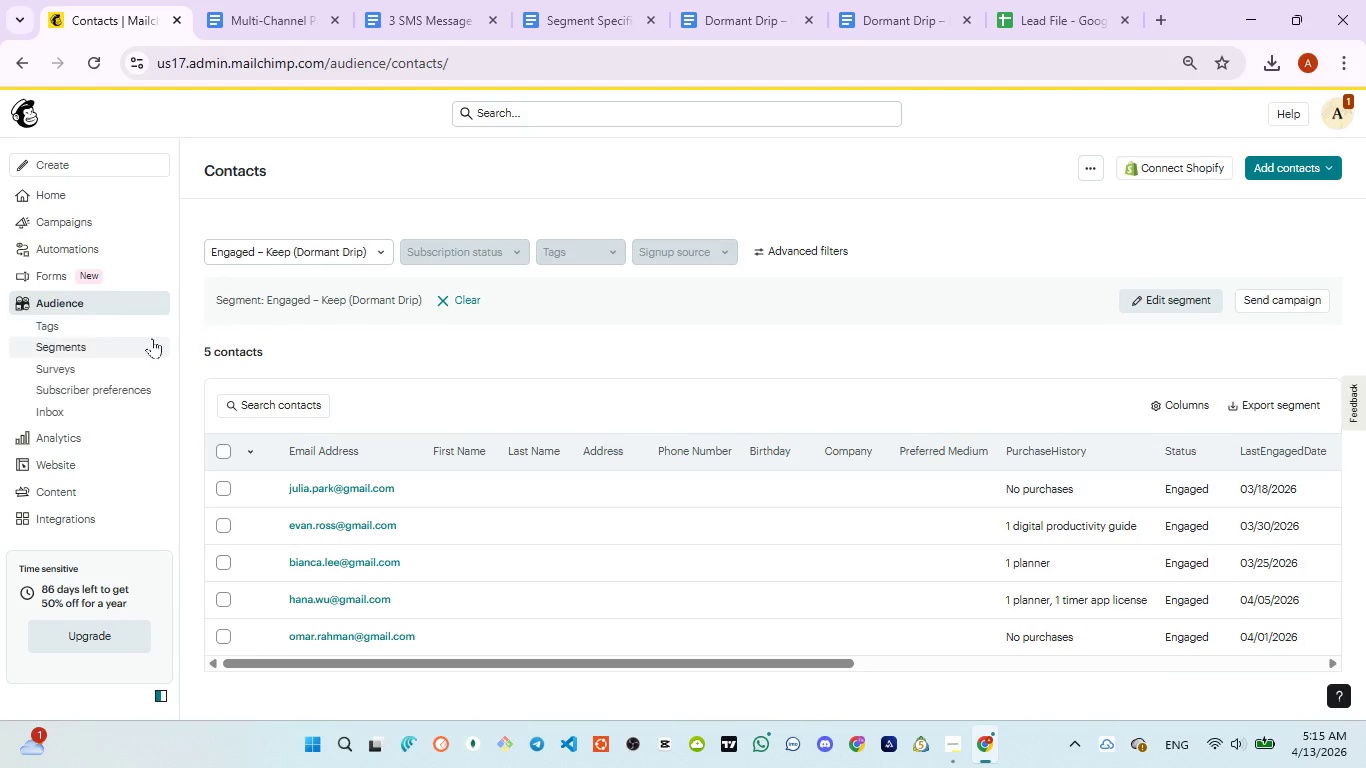 
left_click([120, 352])
 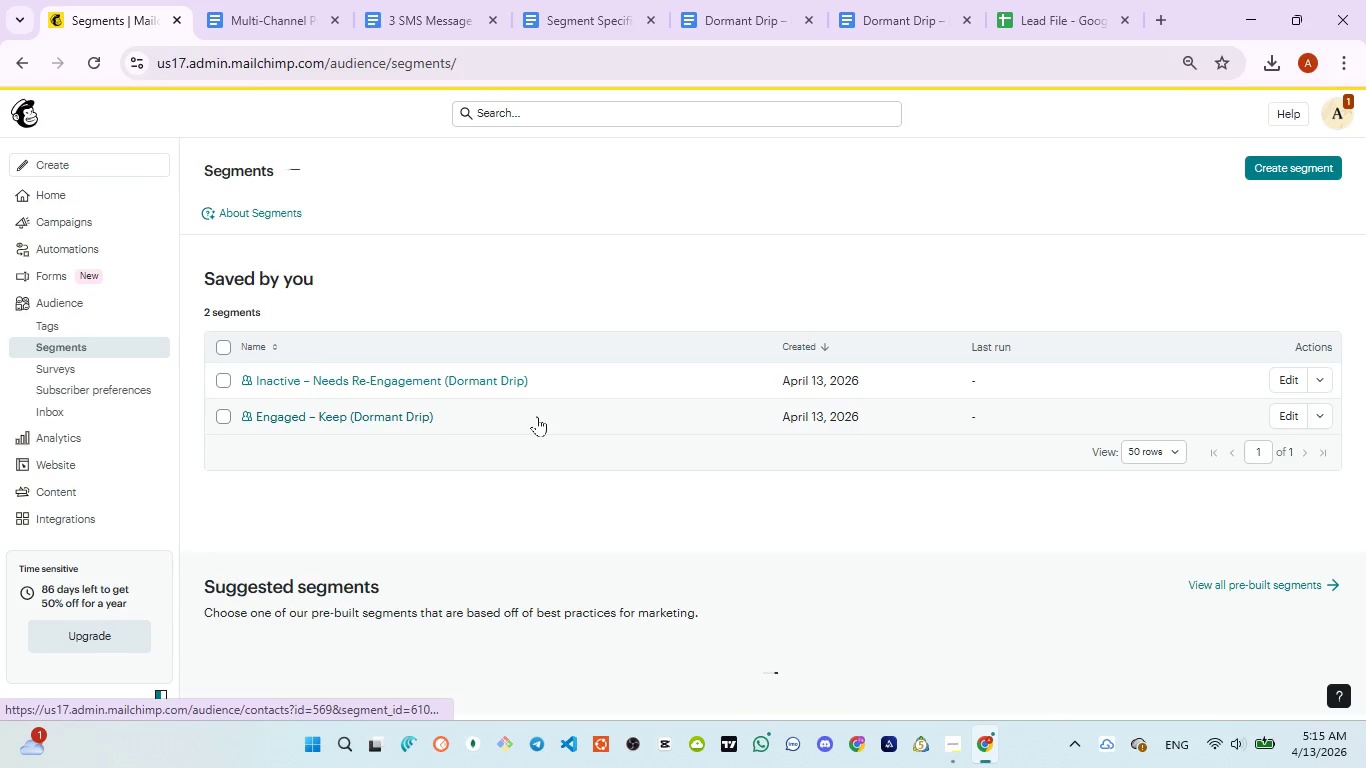 
wait(14.64)
 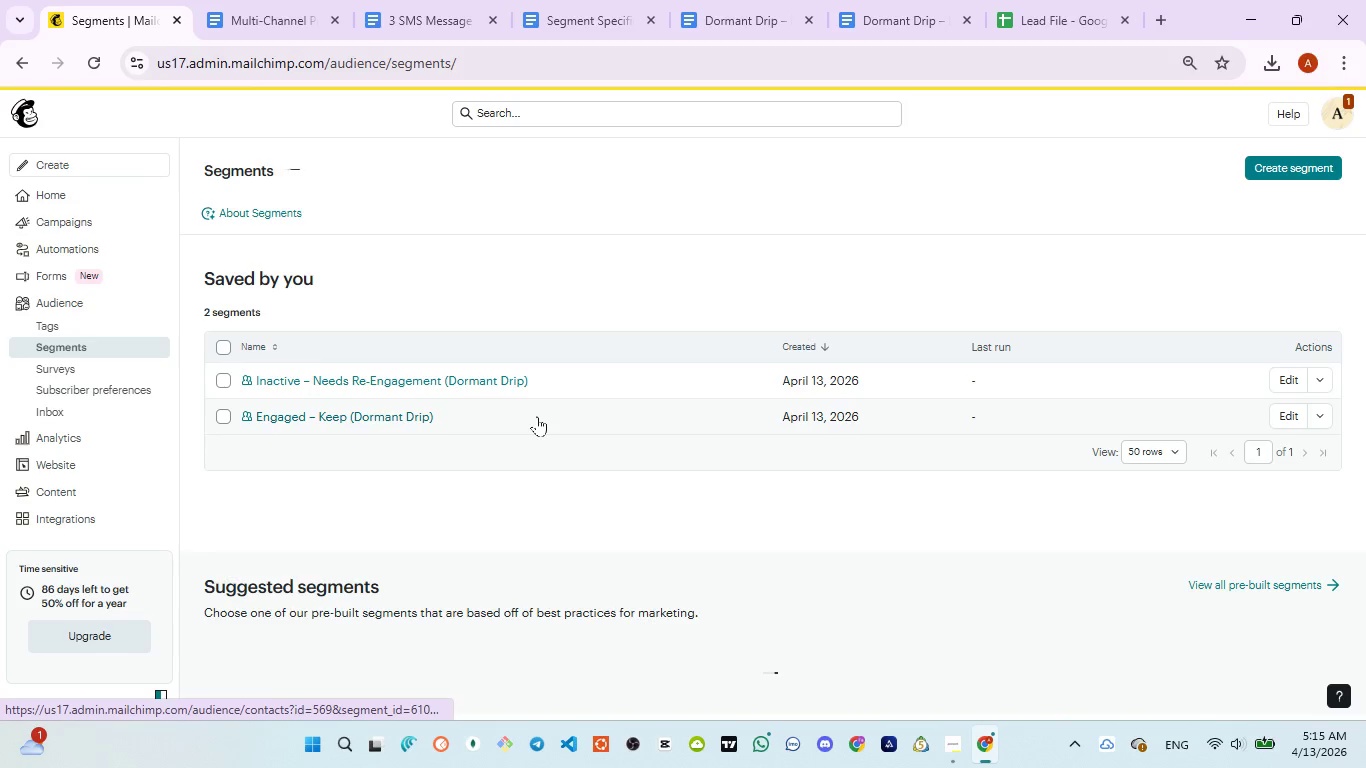 
left_click([1287, 422])
 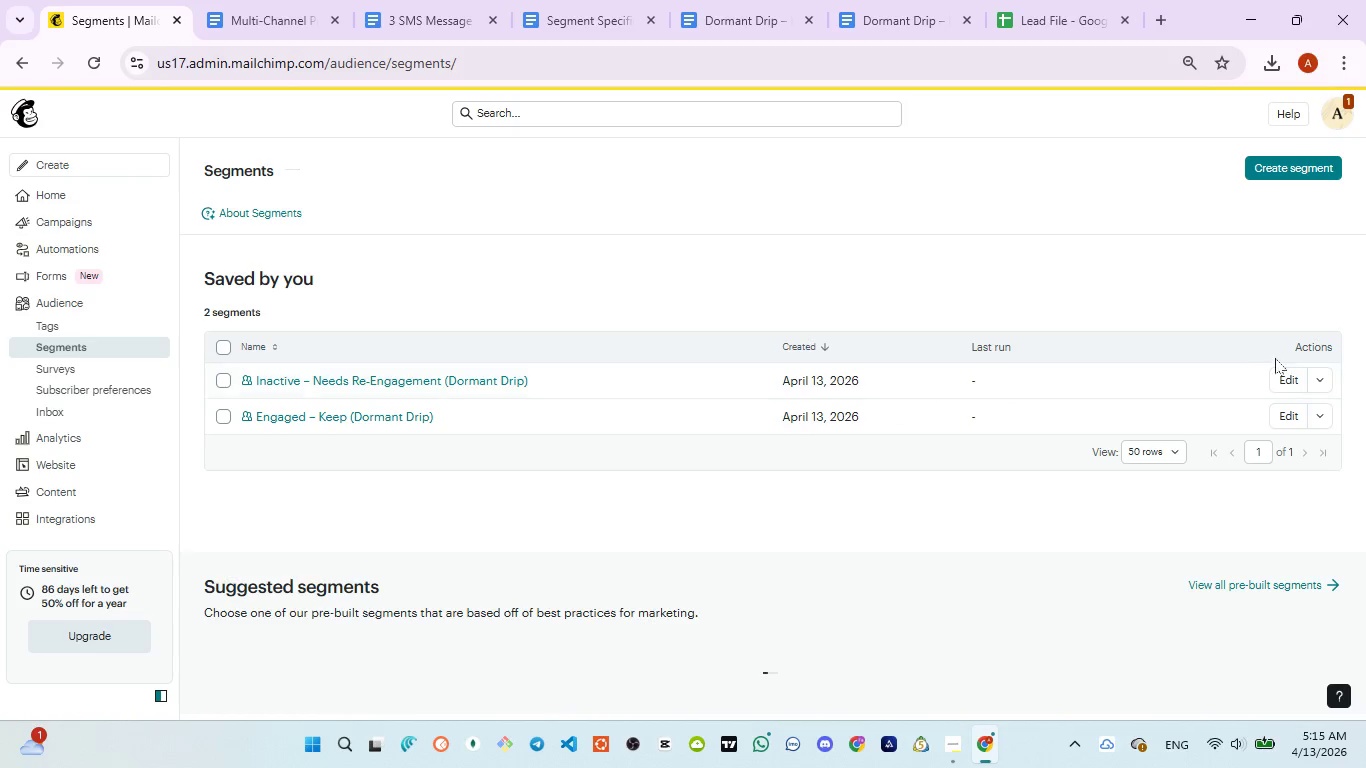 
left_click([1287, 412])
 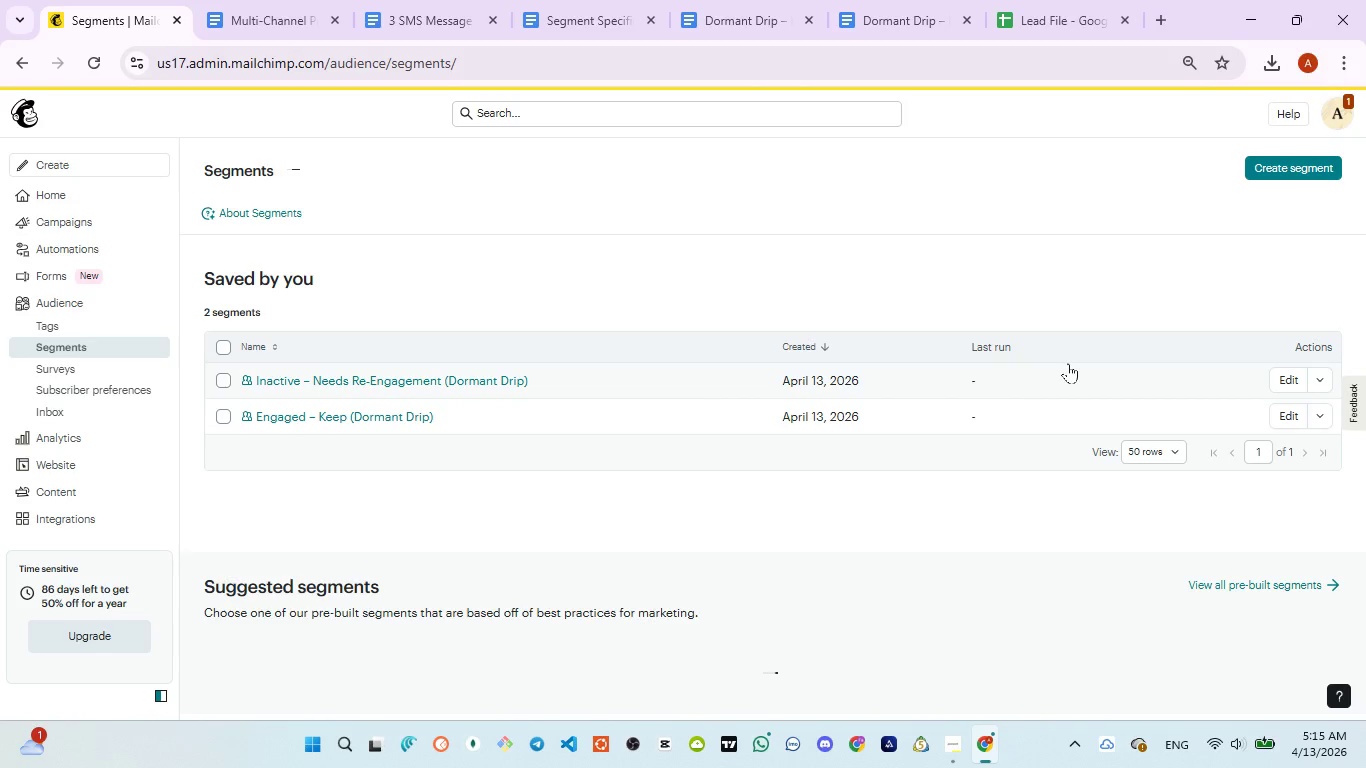 
wait(6.19)
 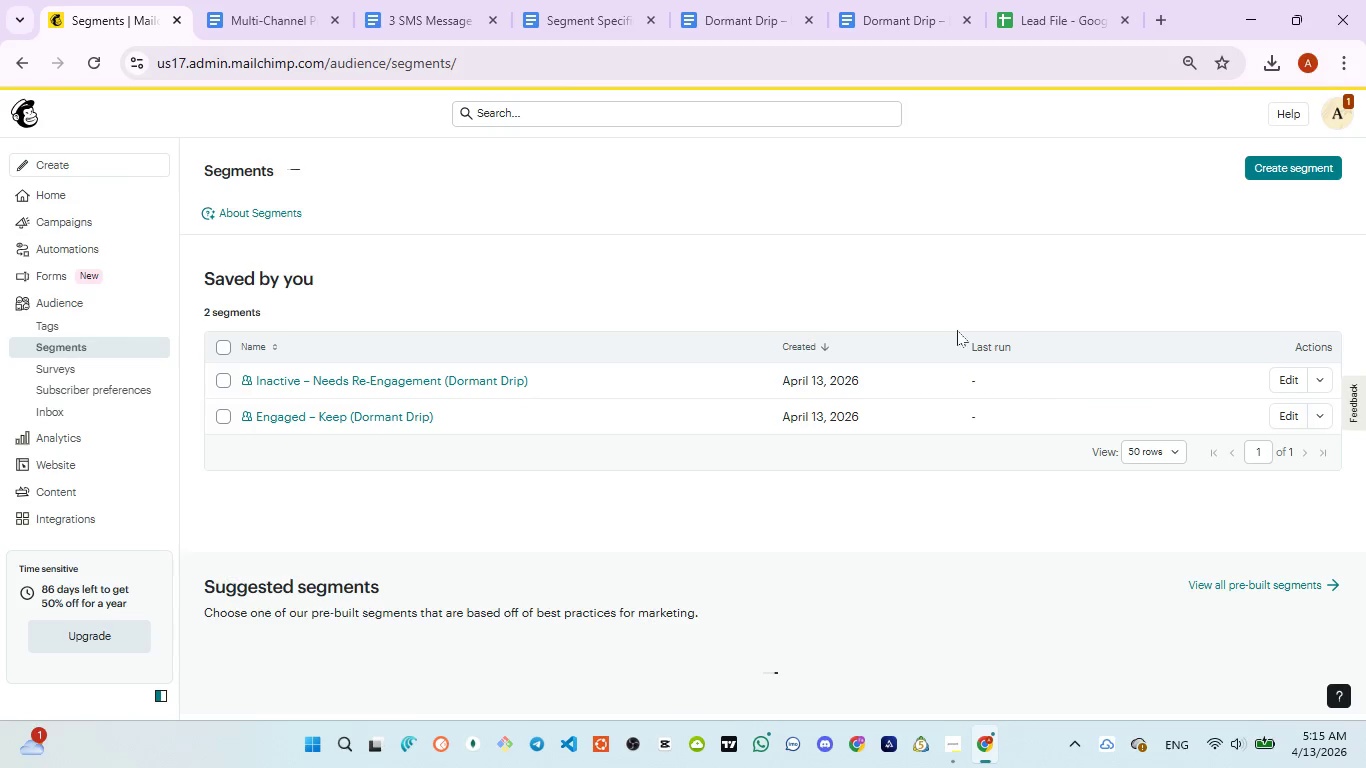 
left_click([1290, 415])
 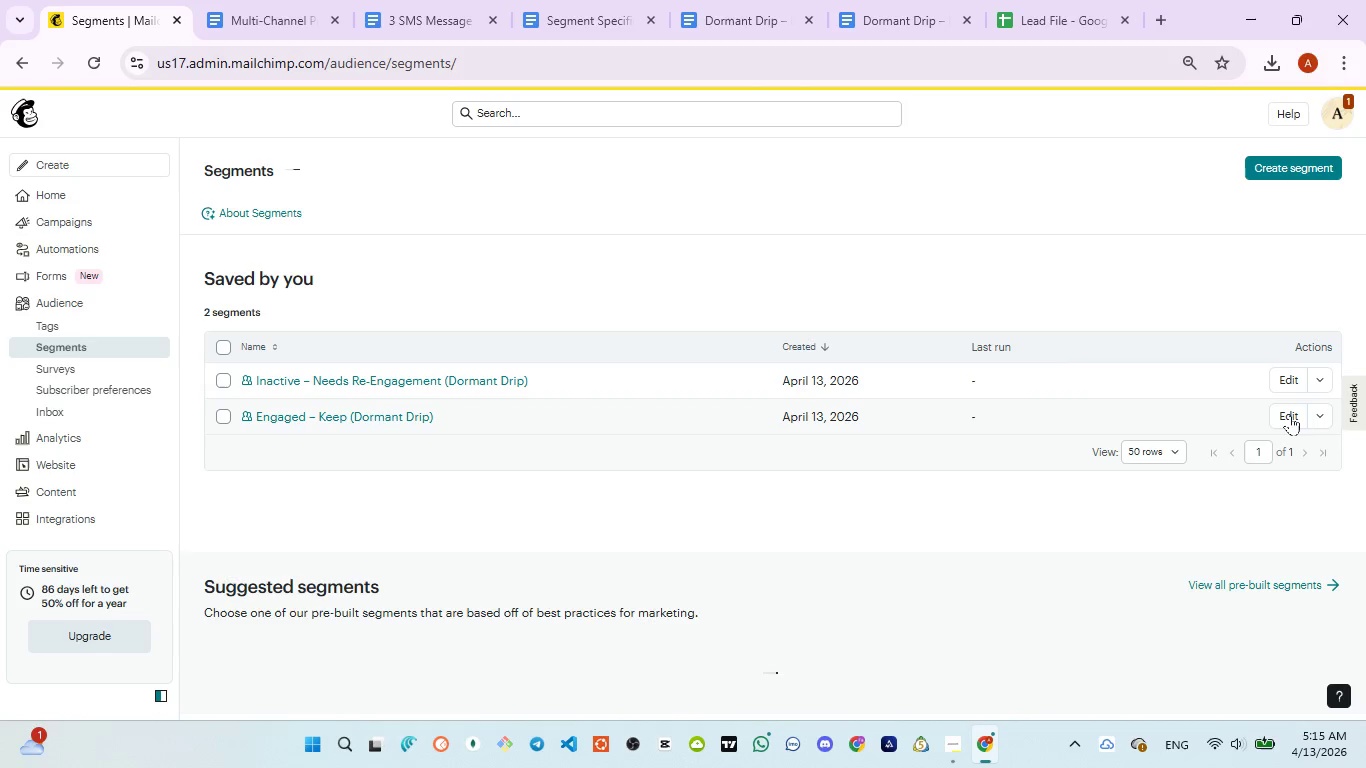 
scroll: coordinate [1127, 470], scroll_direction: down, amount: 2.0
 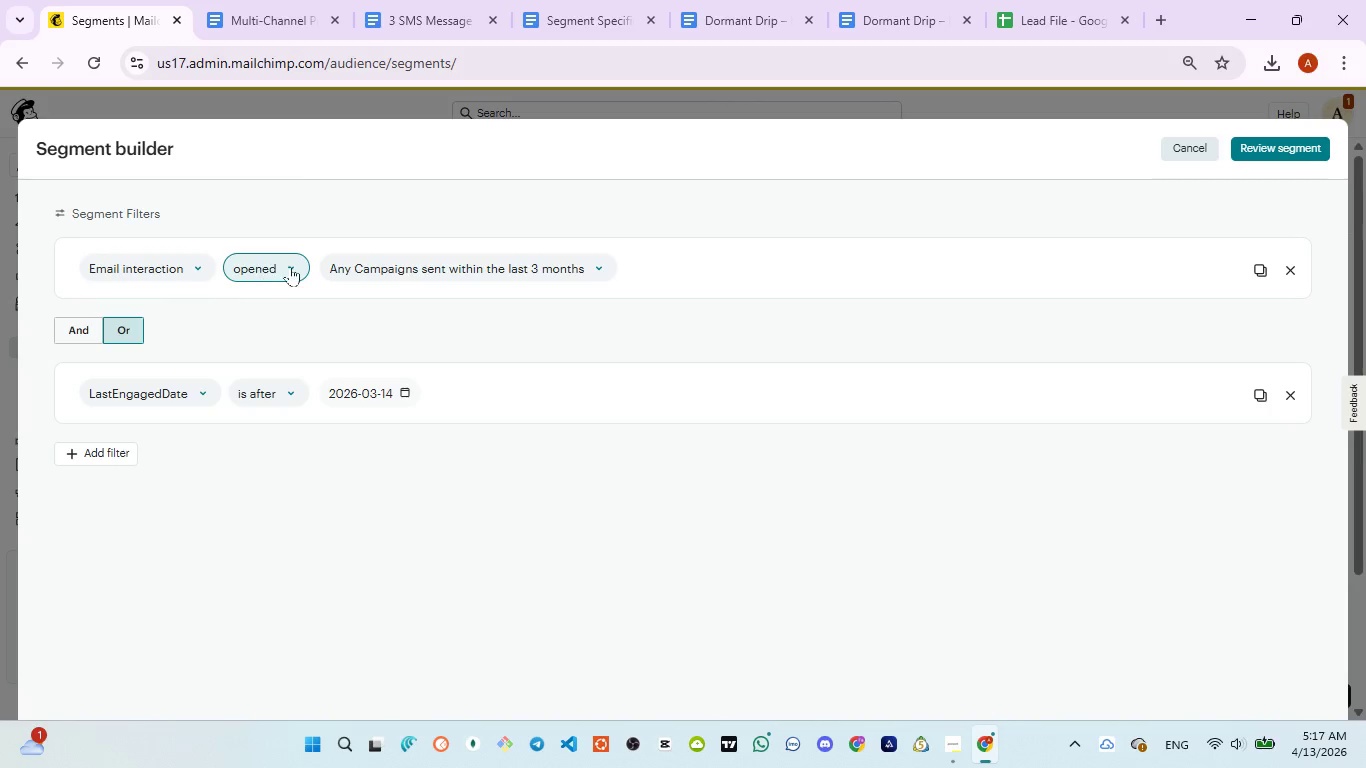 
wait(82.71)
 